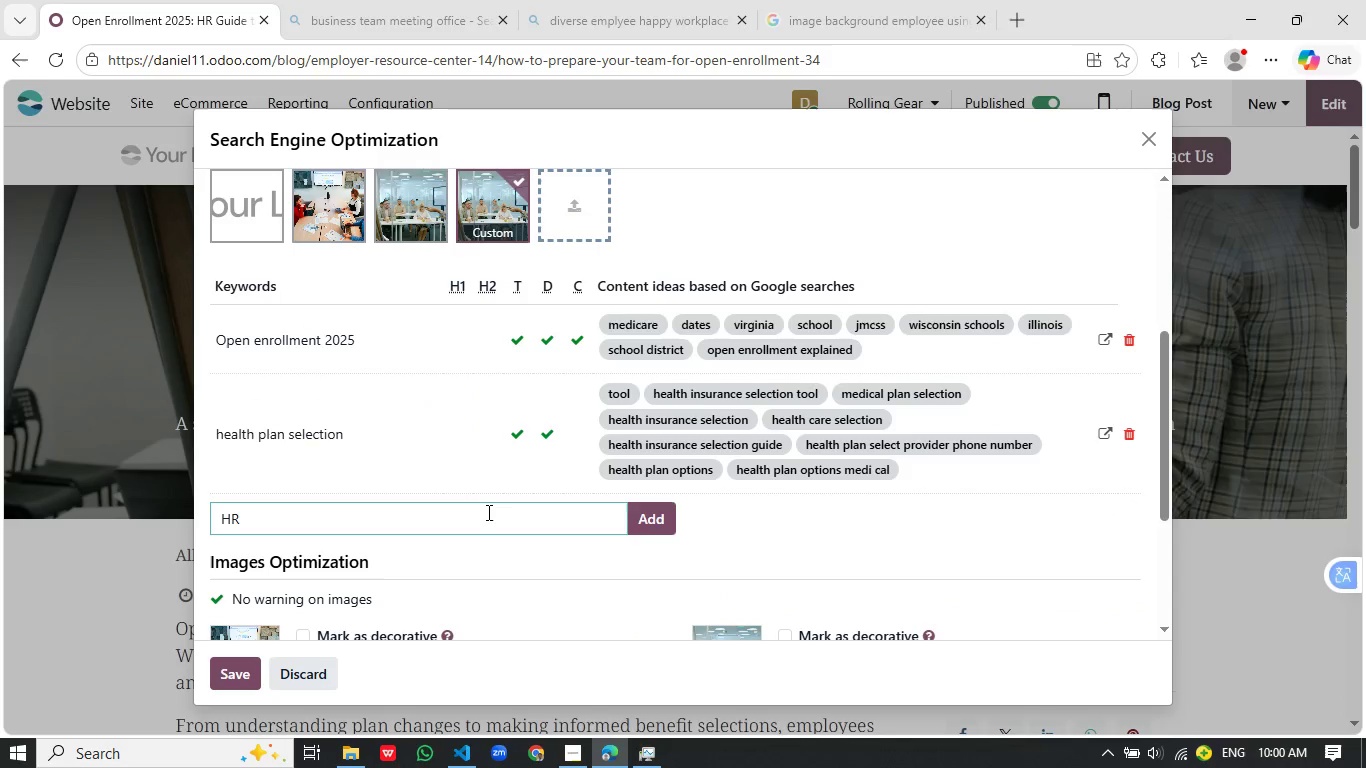 
scroll: coordinate [540, 515], scroll_direction: down, amount: 1.0
 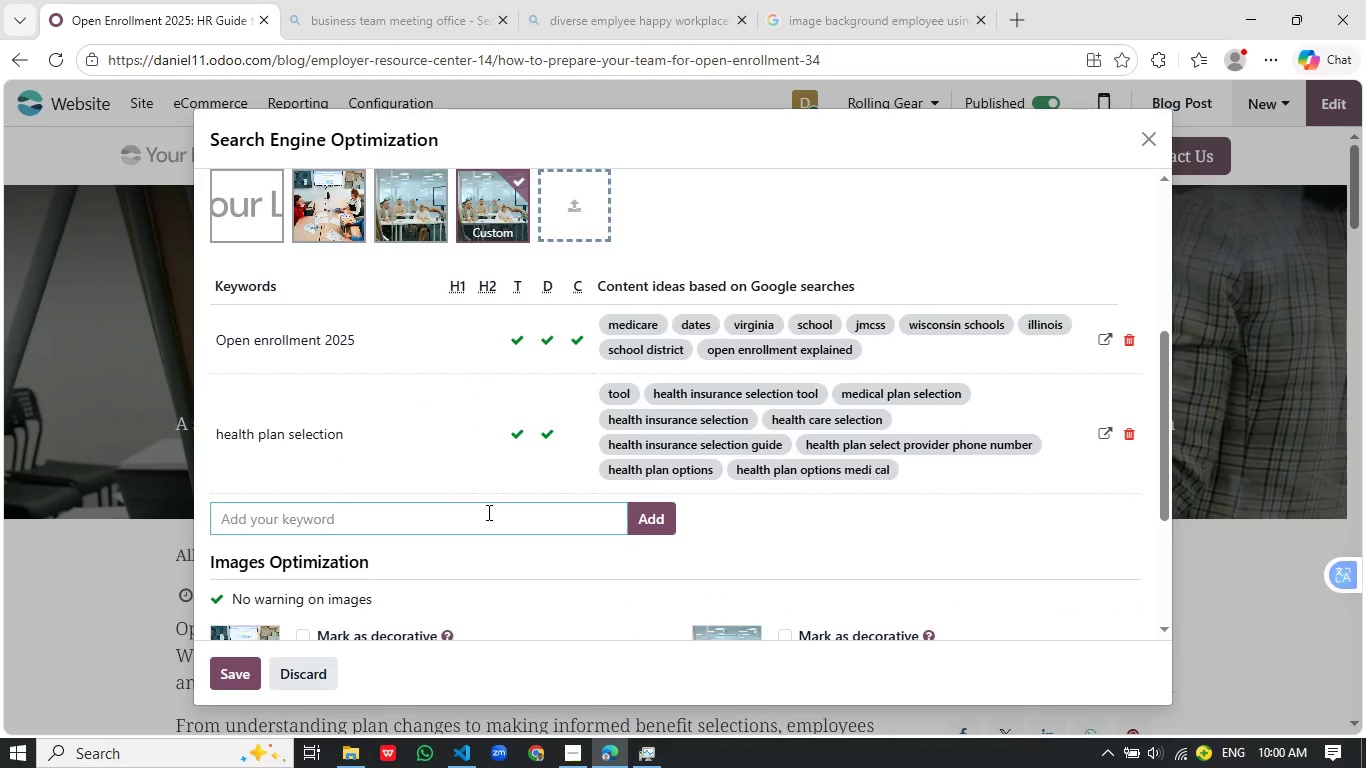 
type( guide)
 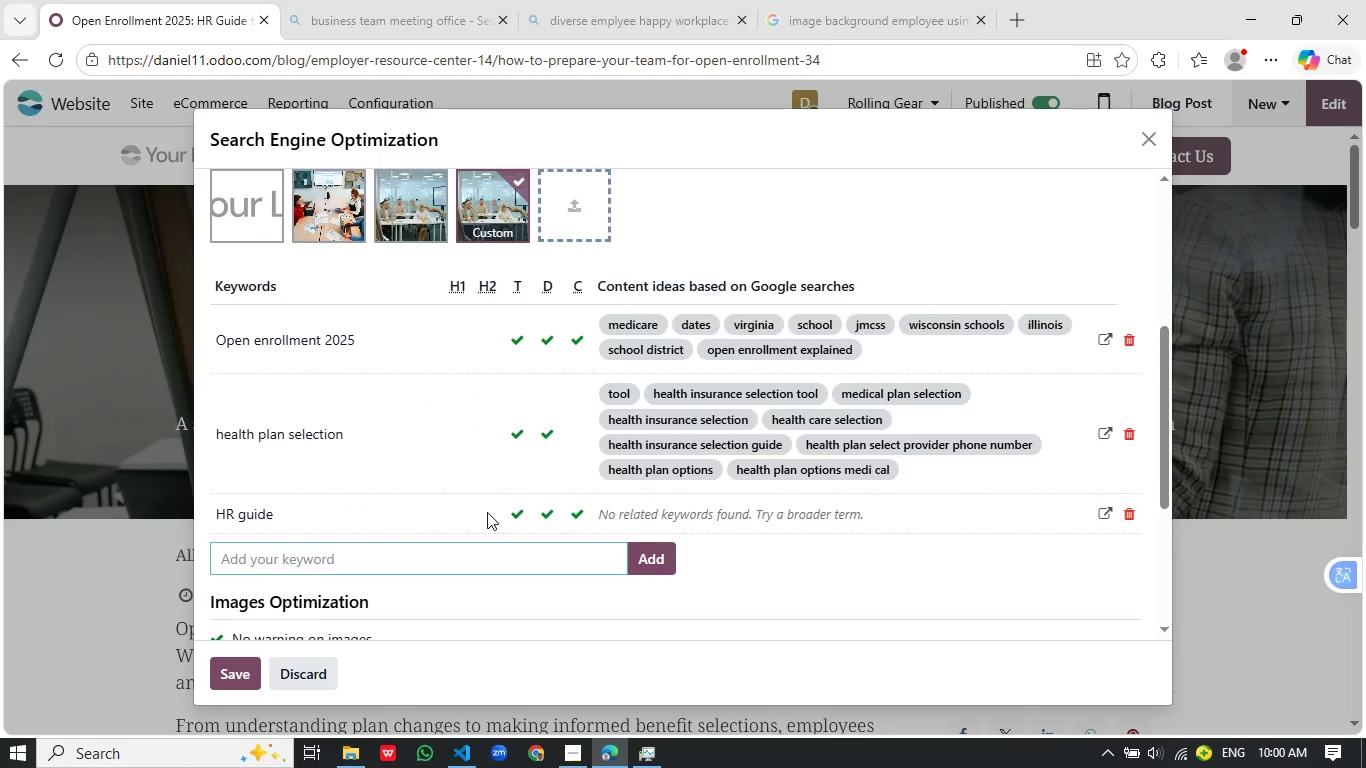 
key(Enter)
 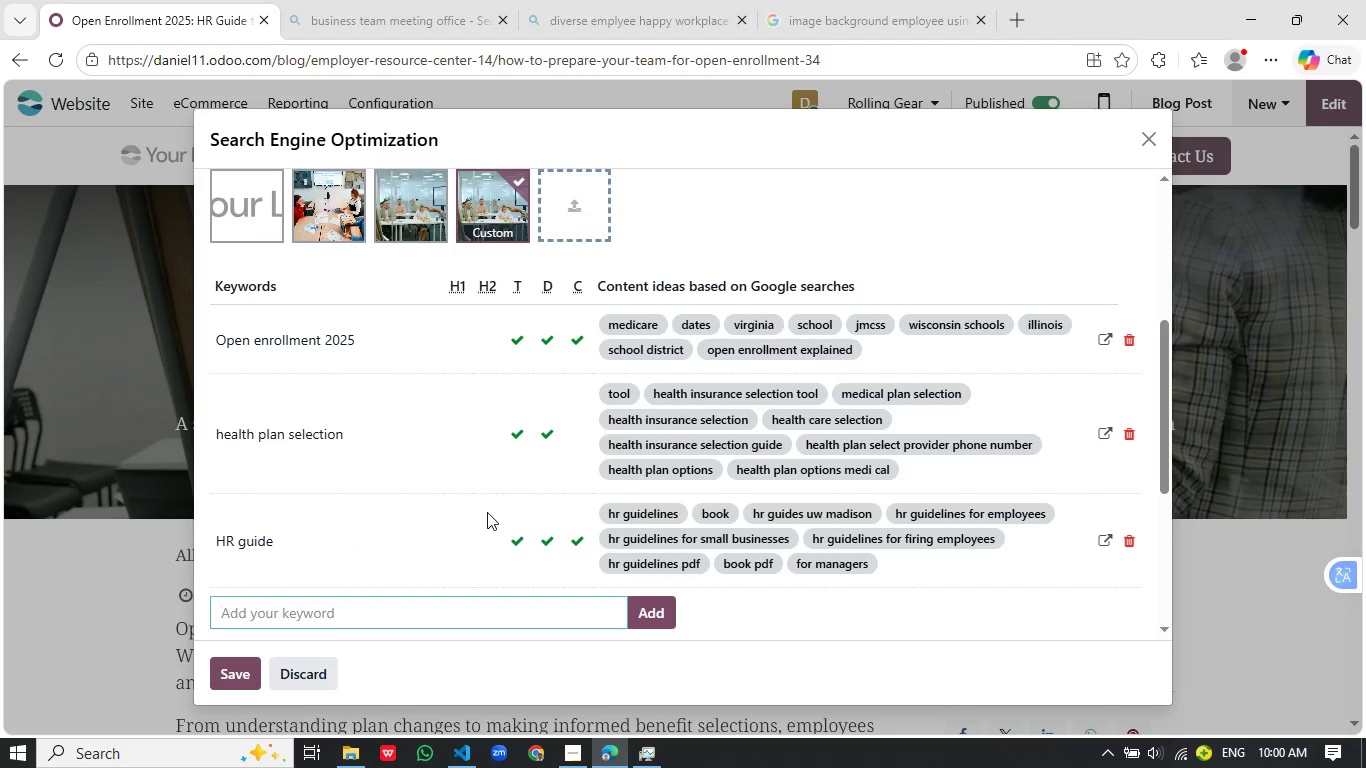 
scroll: coordinate [487, 512], scroll_direction: down, amount: 1.0
 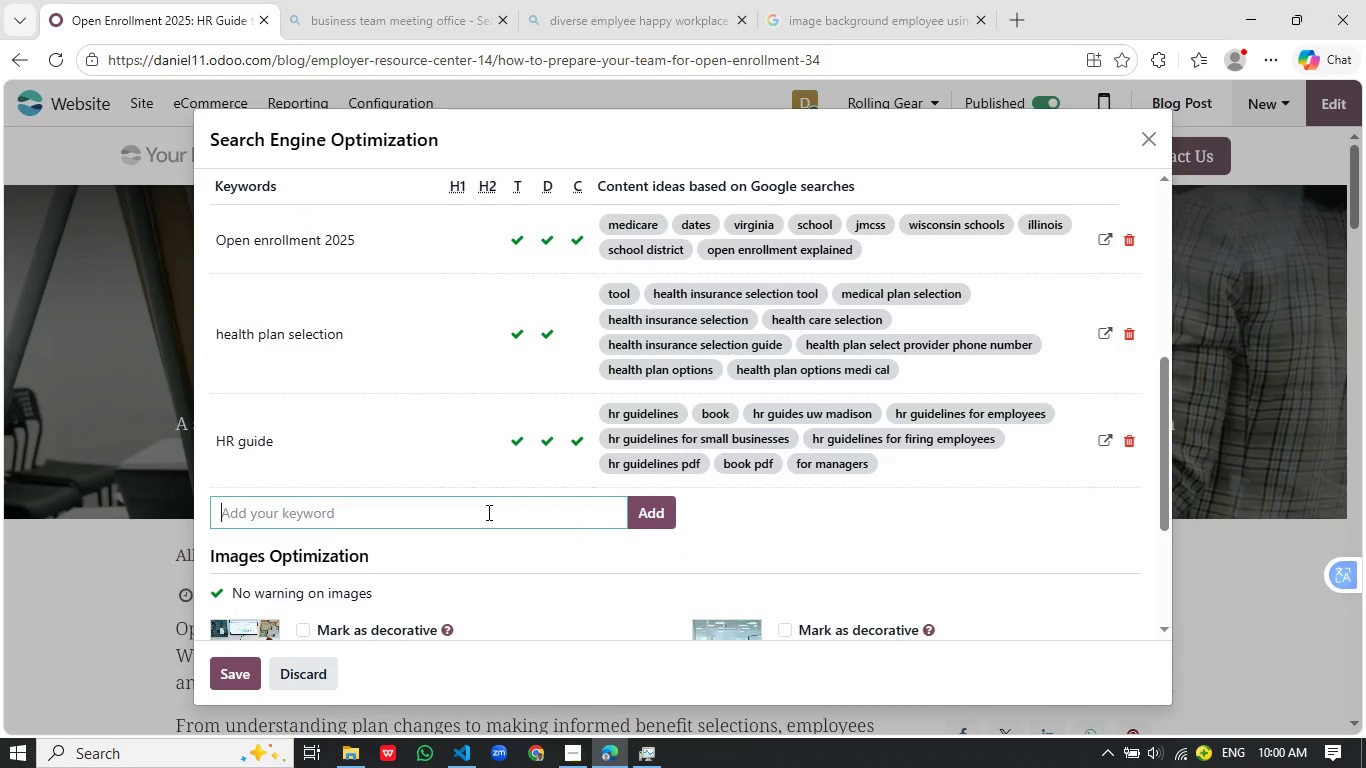 
type(employee benefits communication)
 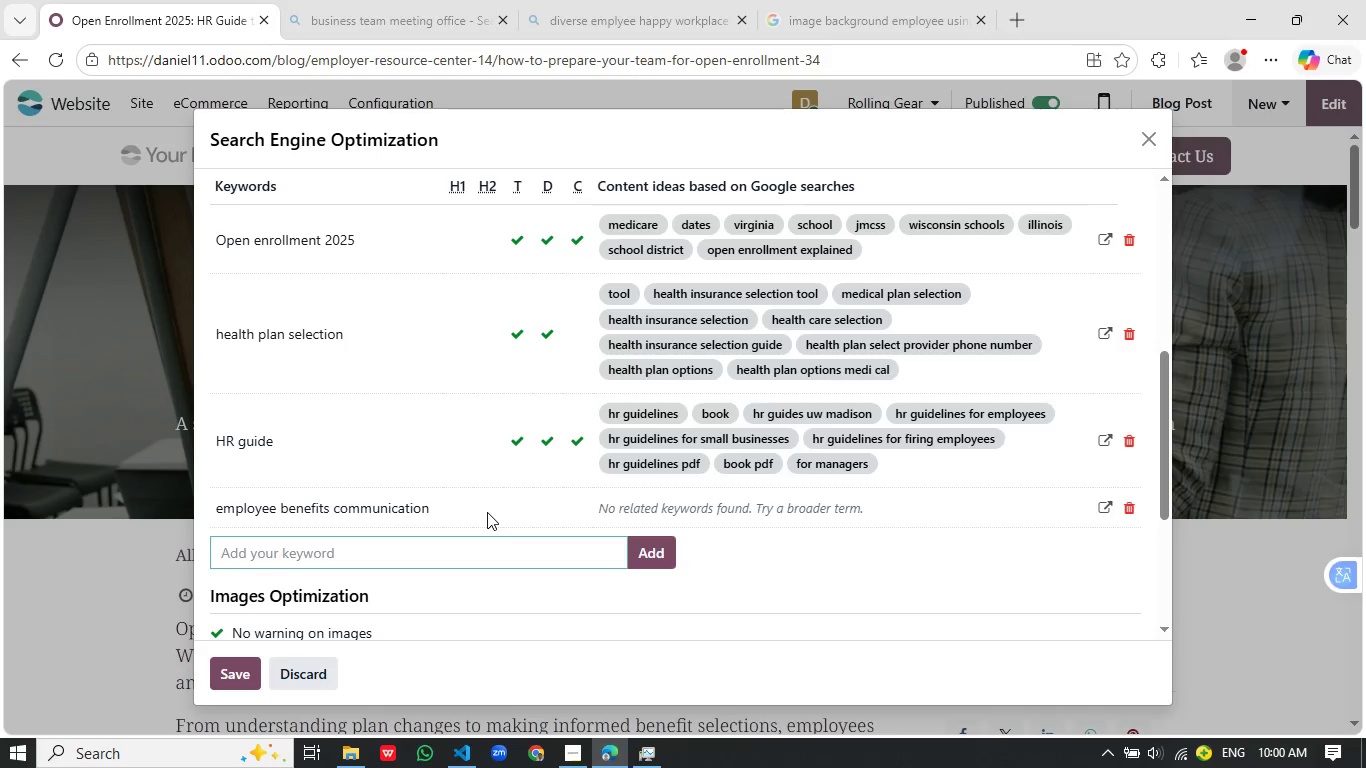 
key(Enter)
 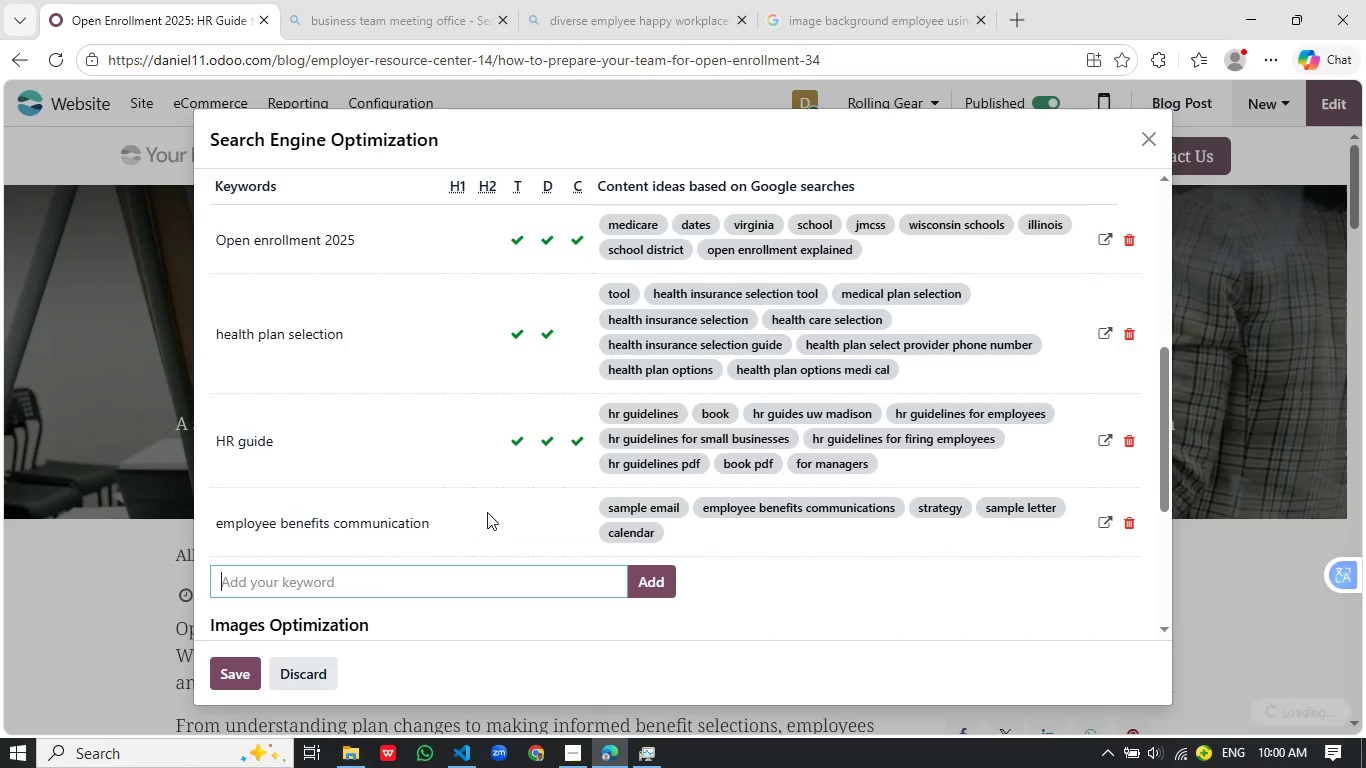 
wait(5.02)
 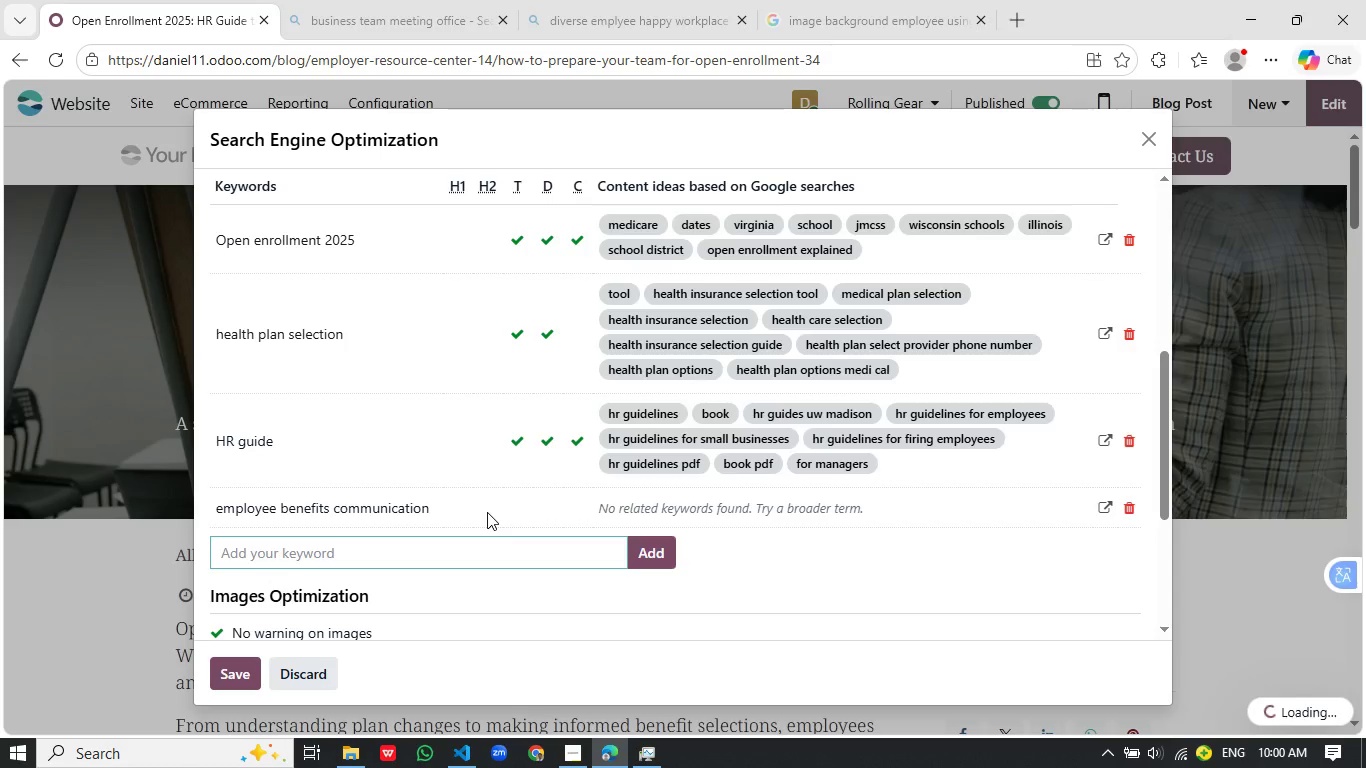 
type(enrollment process planning)
 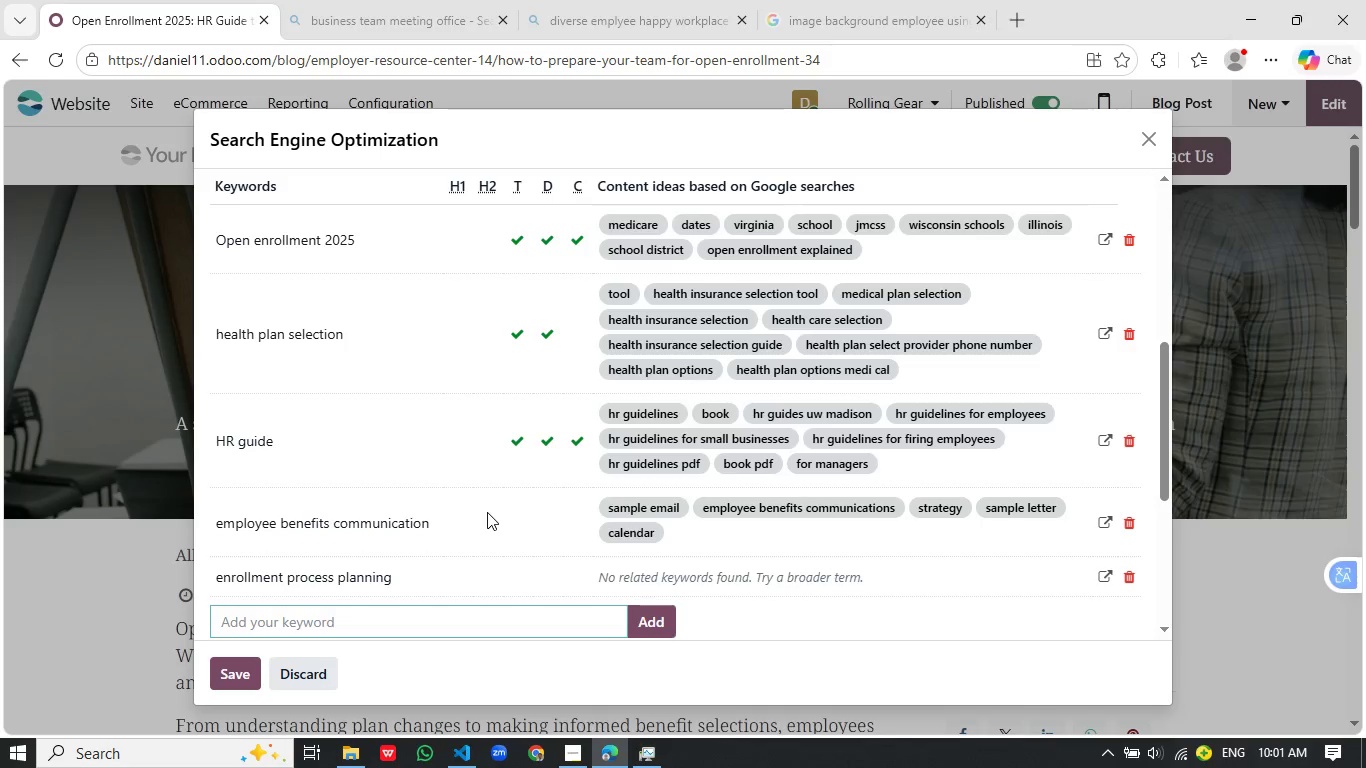 
key(Enter)
 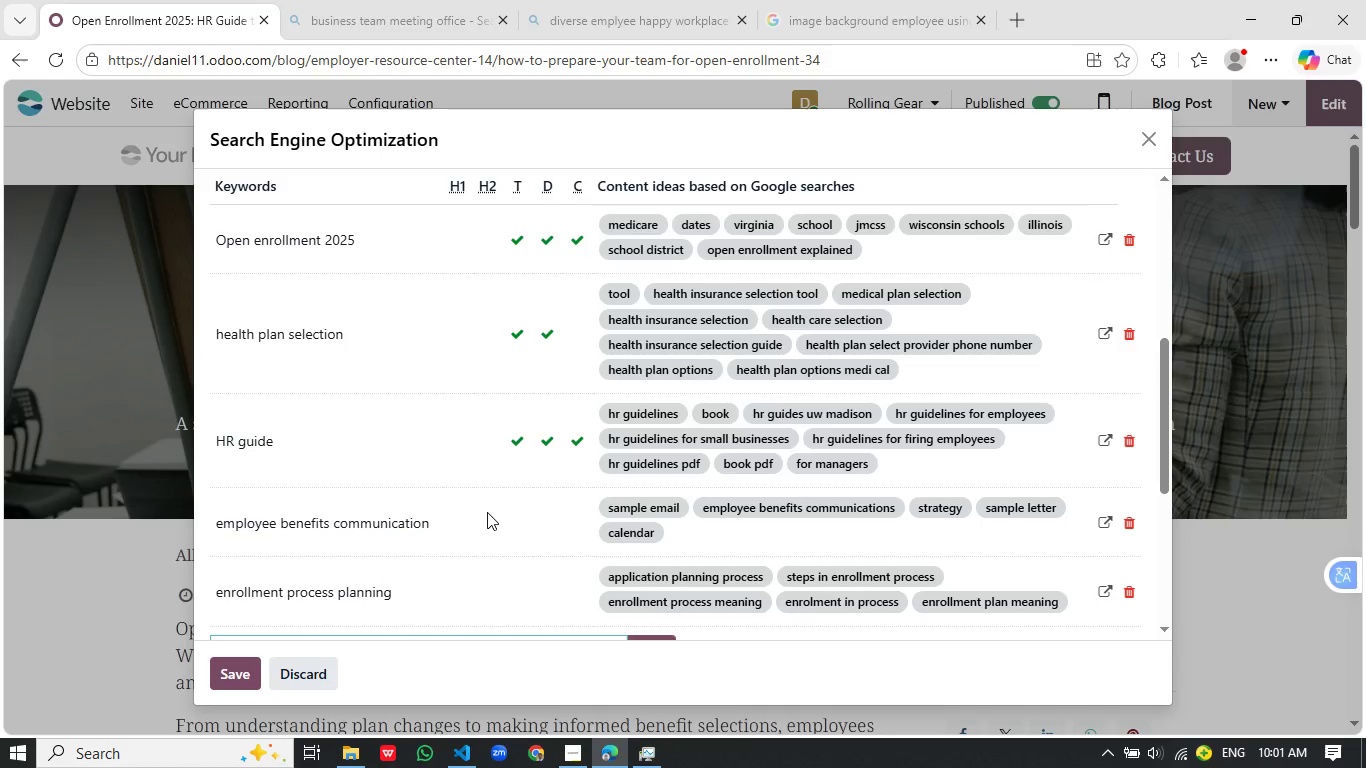 
wait(6.69)
 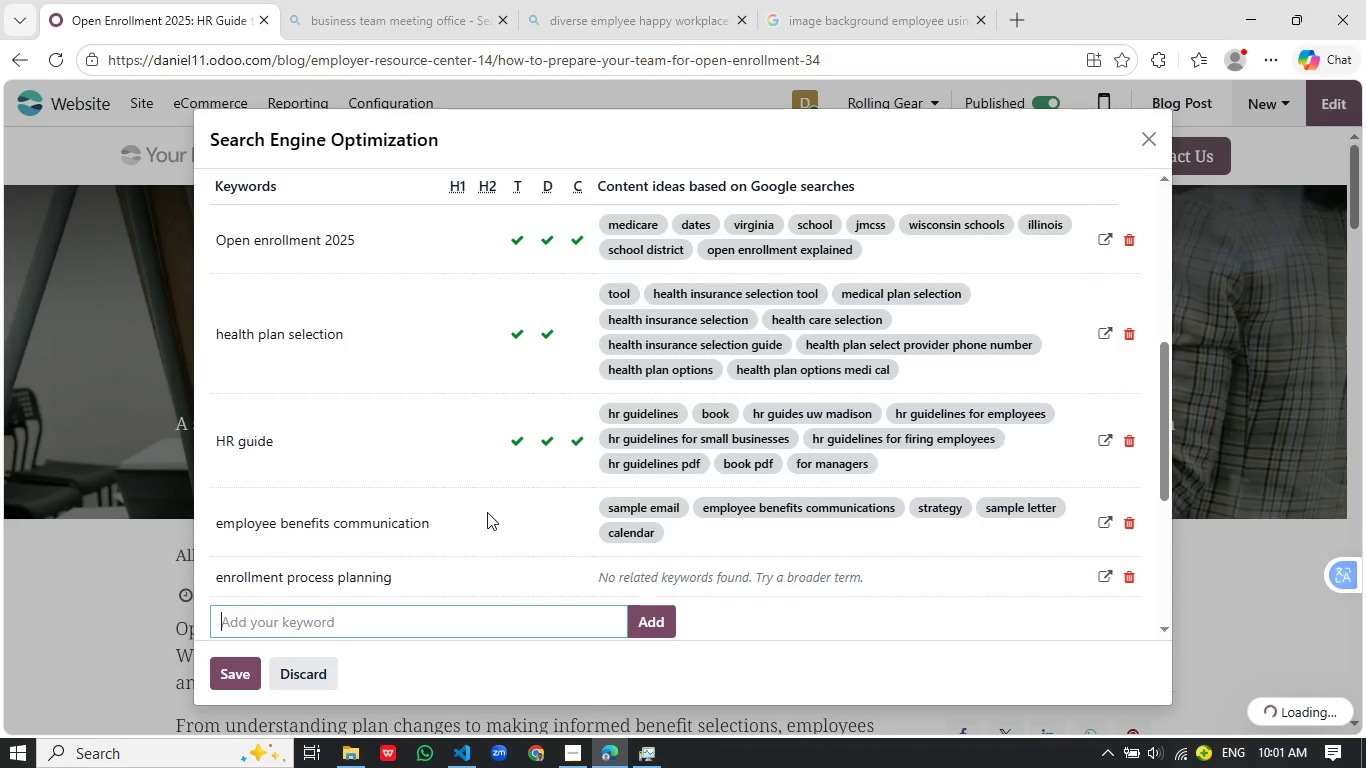 
scroll: coordinate [568, 468], scroll_direction: down, amount: 1.0
 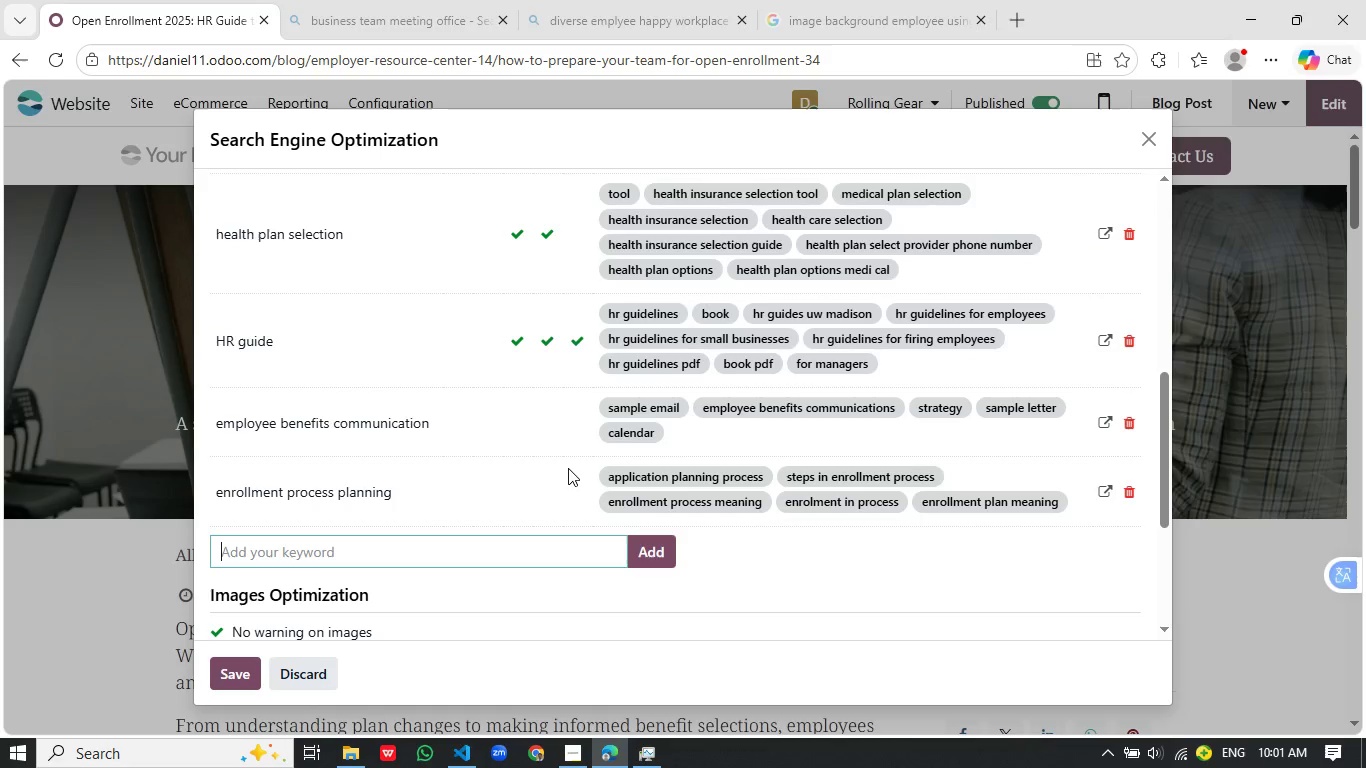 
scroll: coordinate [609, 413], scroll_direction: up, amount: 1.0
 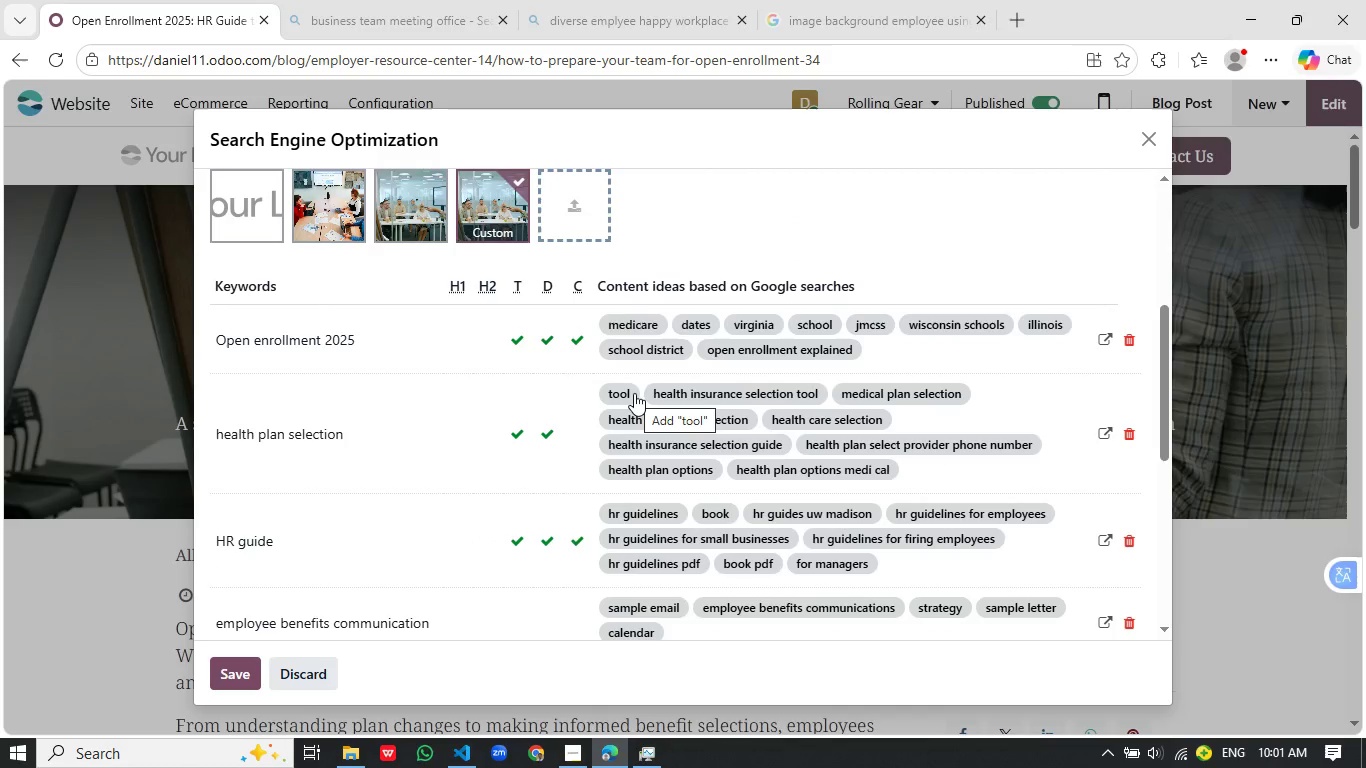 
wait(32.73)
 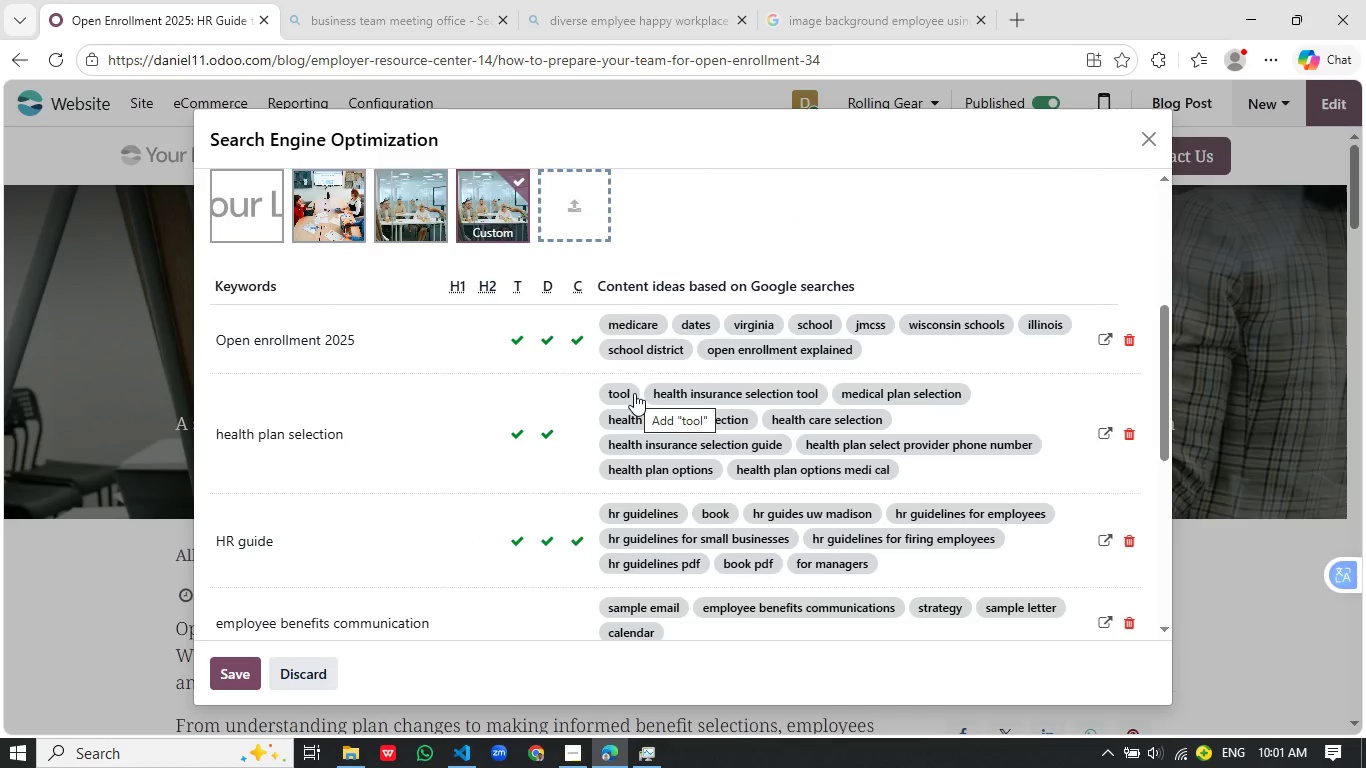 
type(make enrollment easier)
 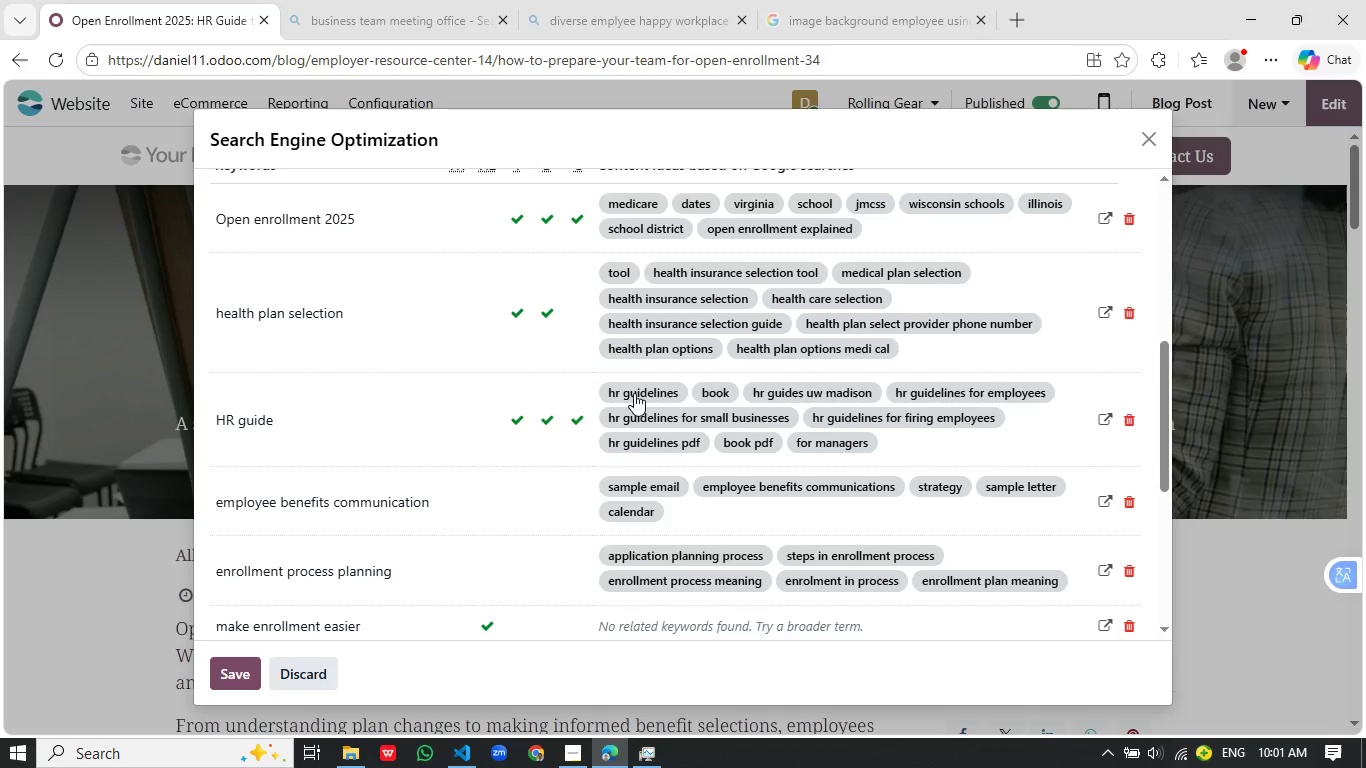 
key(Enter)
 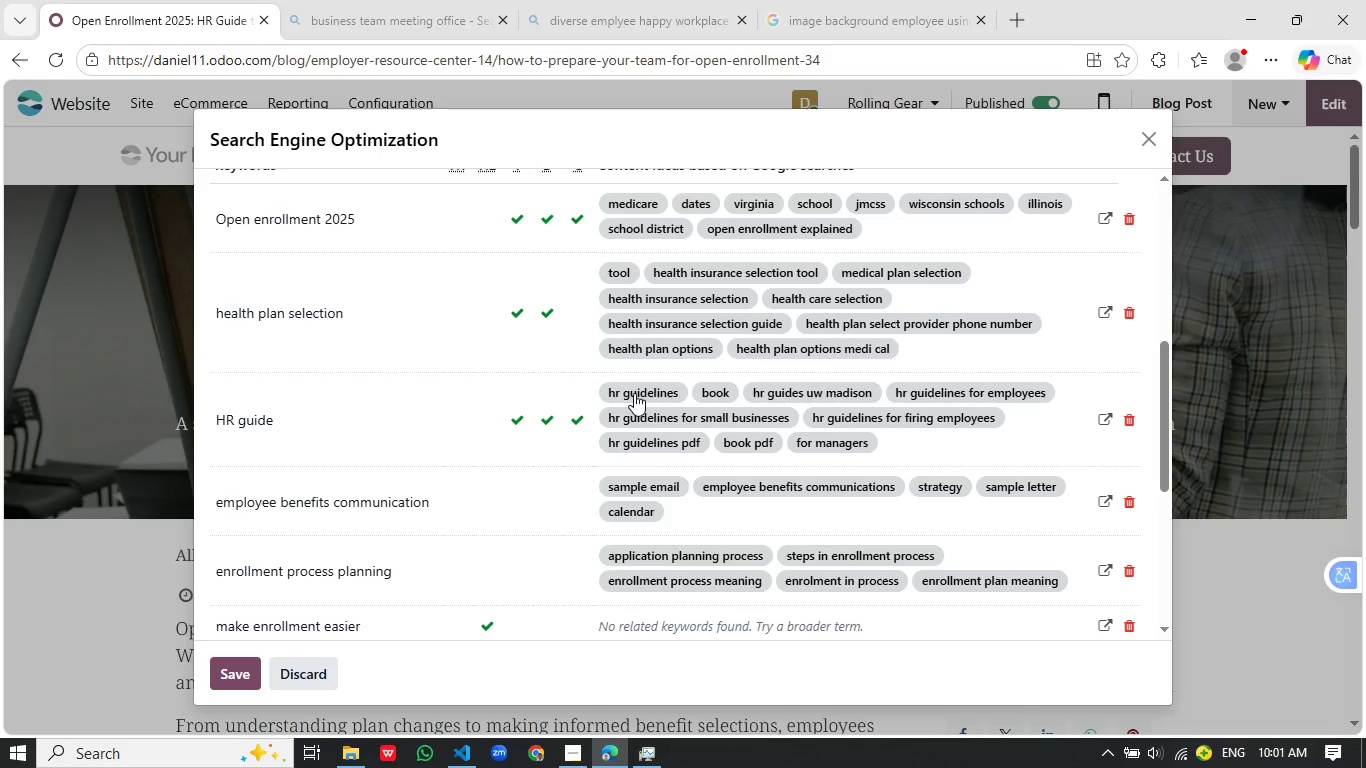 
wait(9.11)
 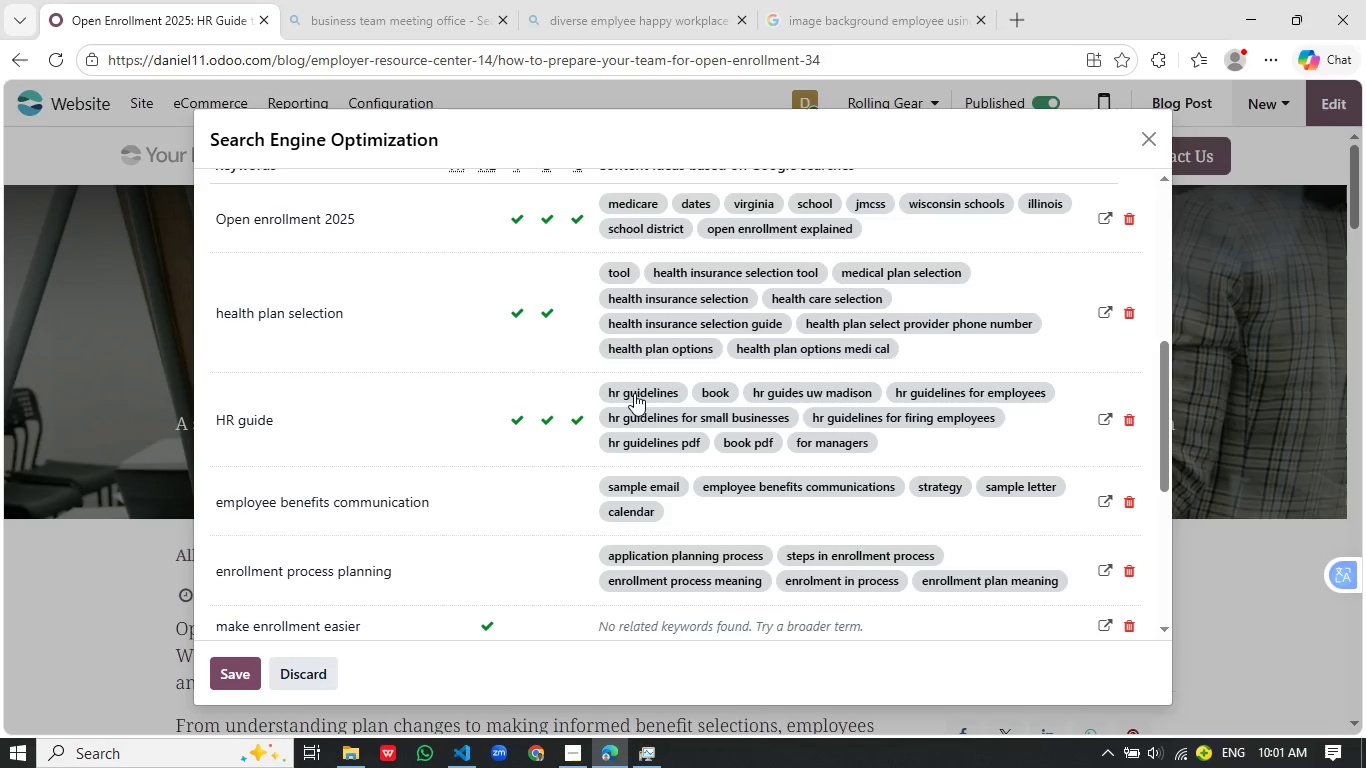 
type(communicating benefits)
 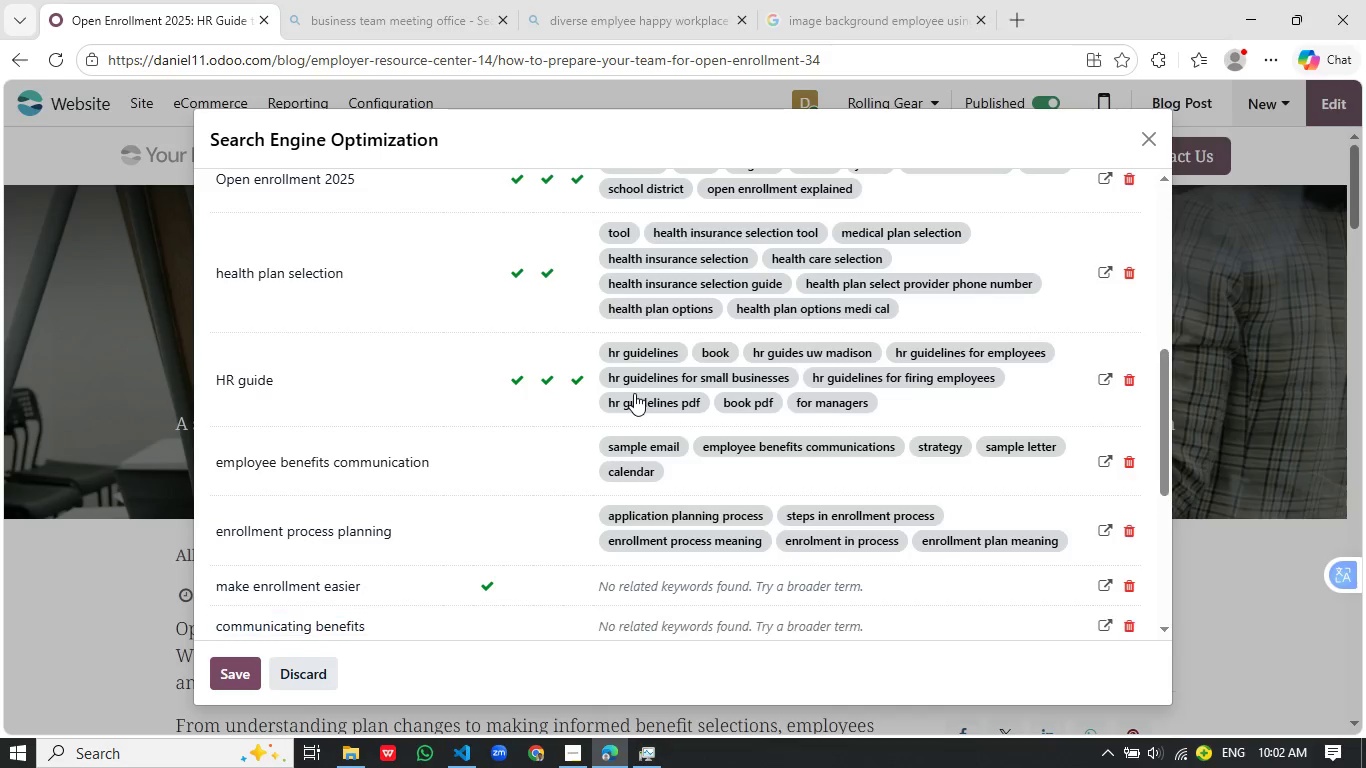 
key(Enter)
 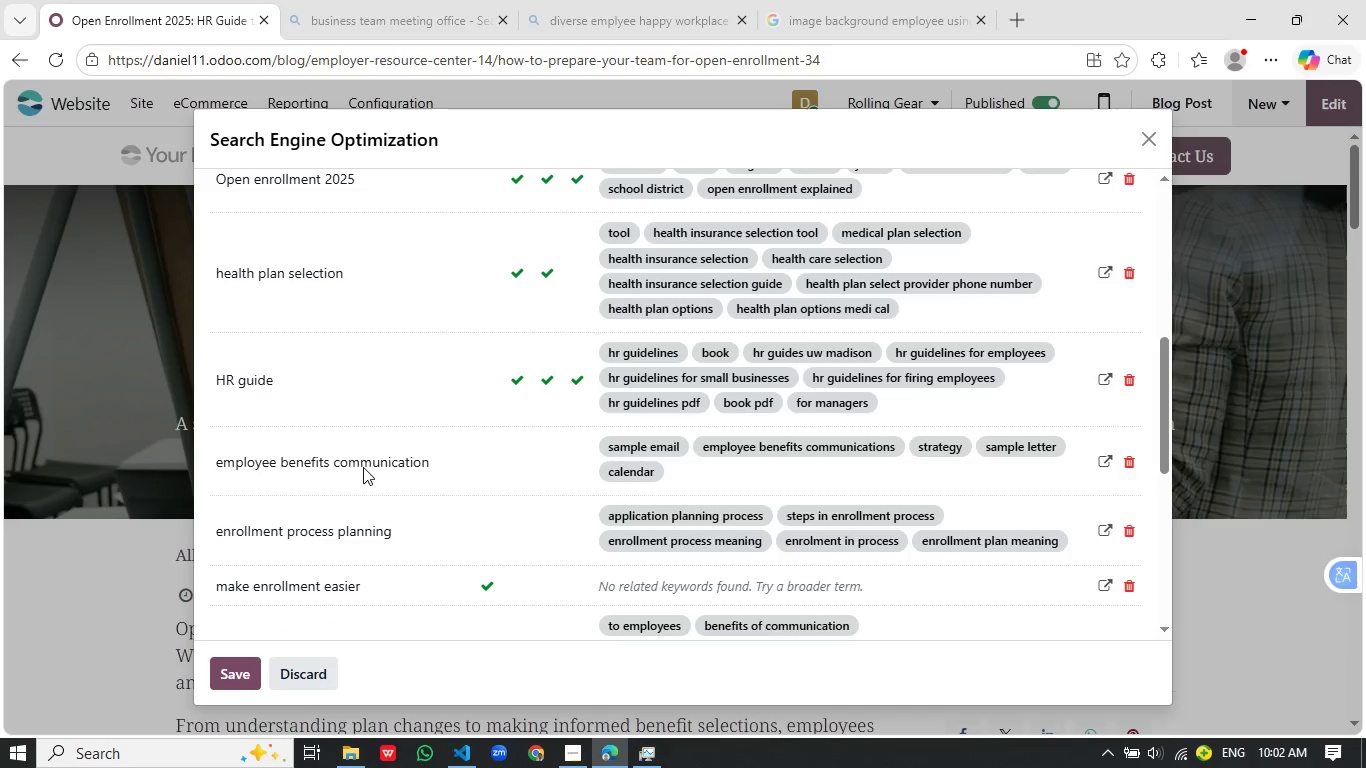 
scroll: coordinate [365, 465], scroll_direction: down, amount: 5.0
 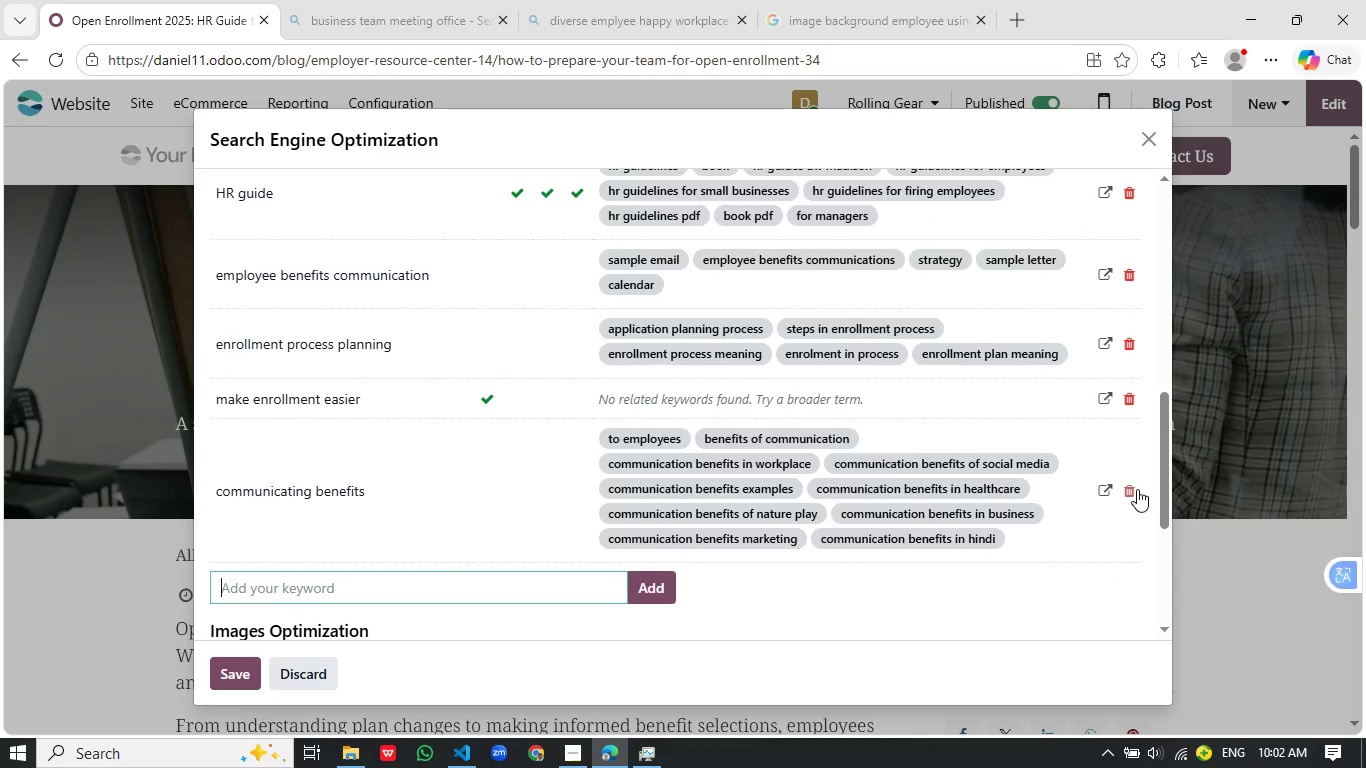 
left_click([1137, 489])
 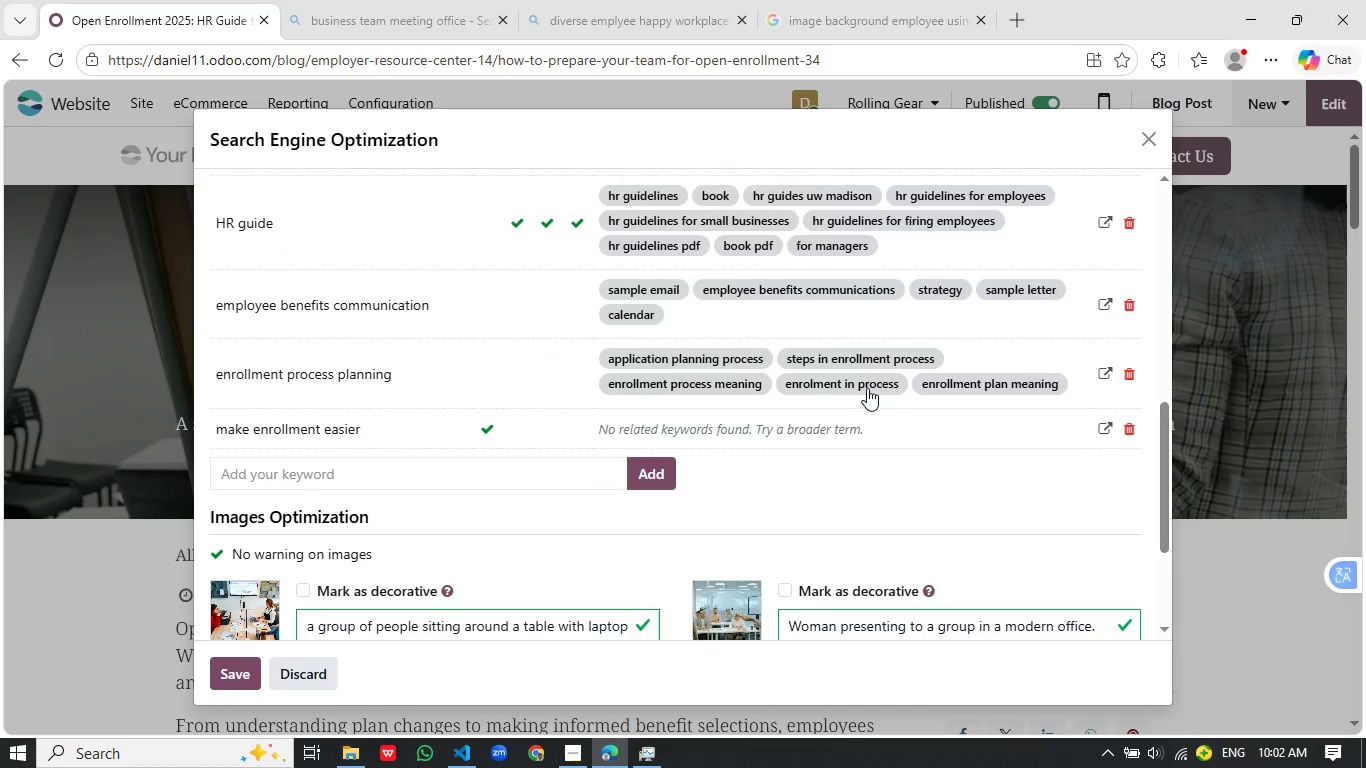 
wait(10.02)
 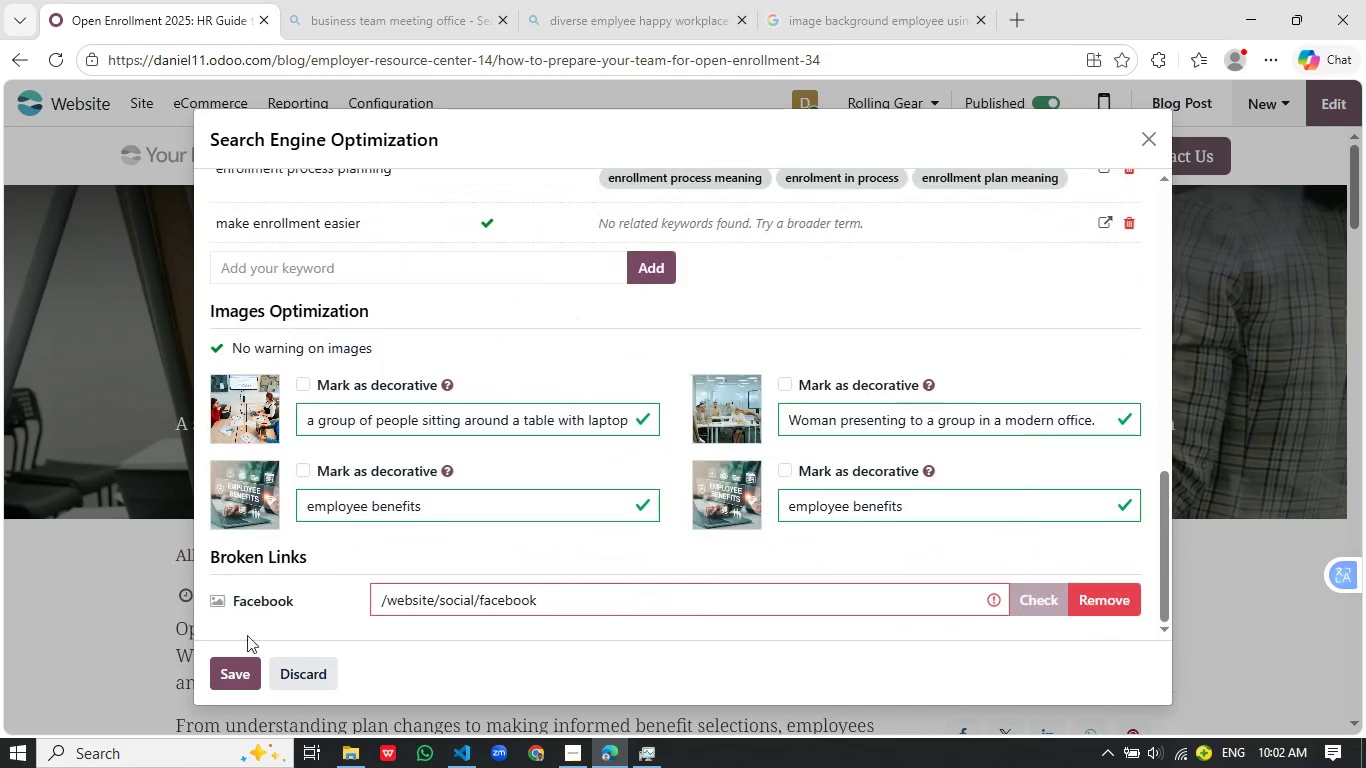 
left_click([229, 677])
 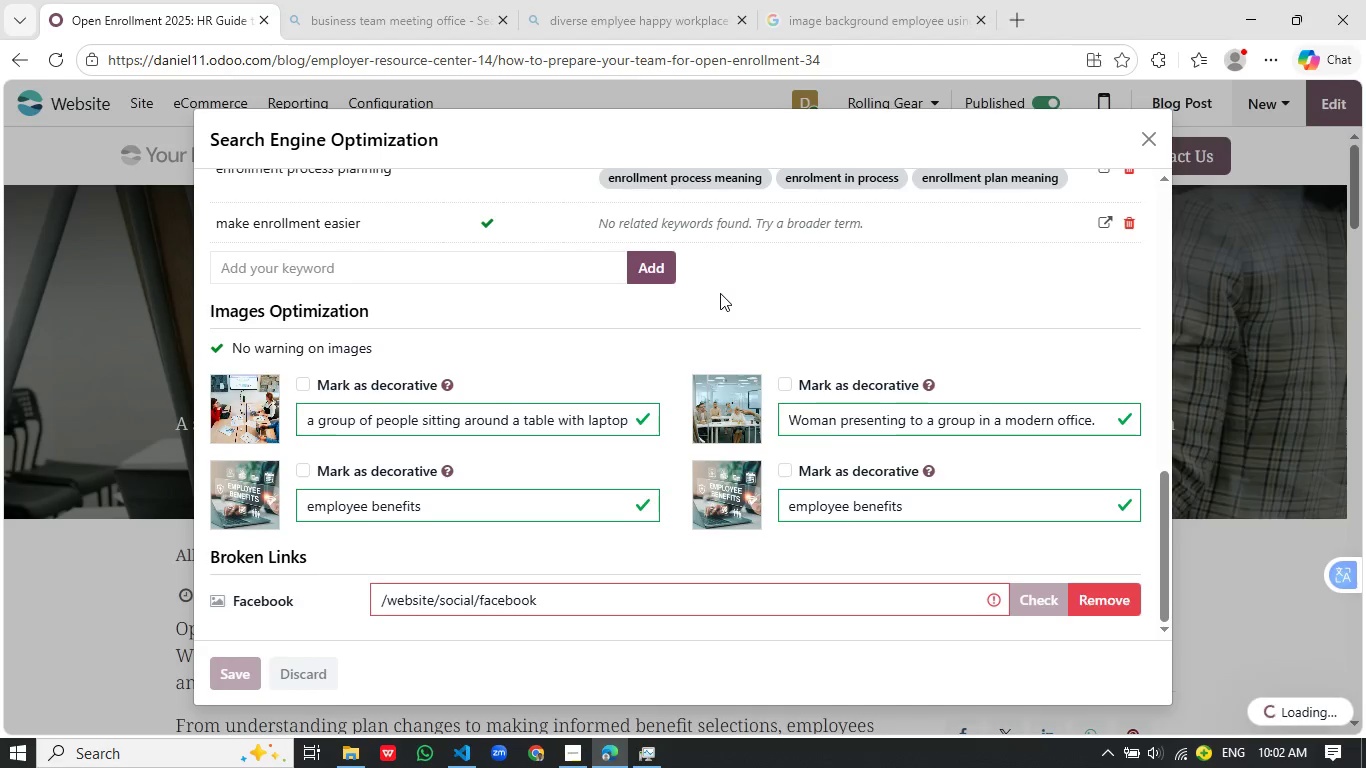 
scroll: coordinate [720, 293], scroll_direction: up, amount: 35.0
 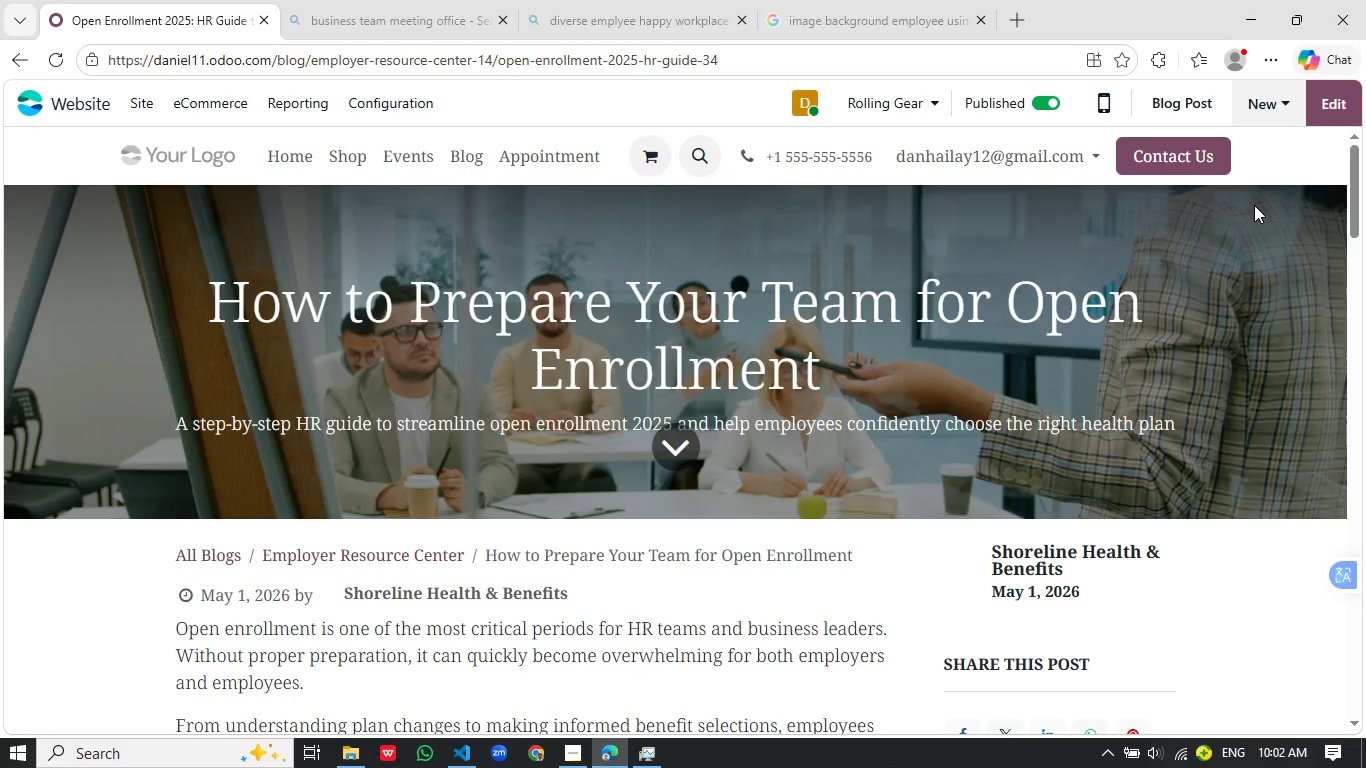 
wait(6.05)
 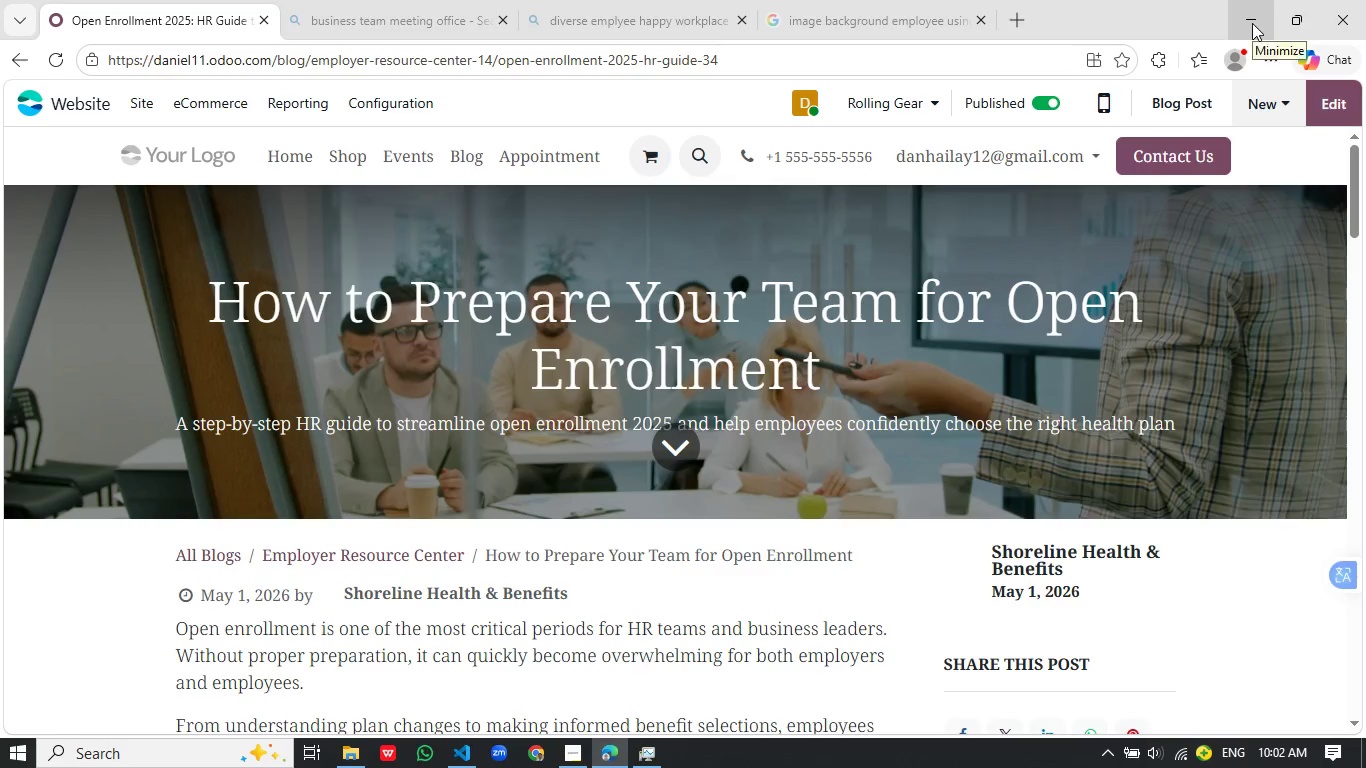 
scroll: coordinate [816, 284], scroll_direction: down, amount: 6.0
 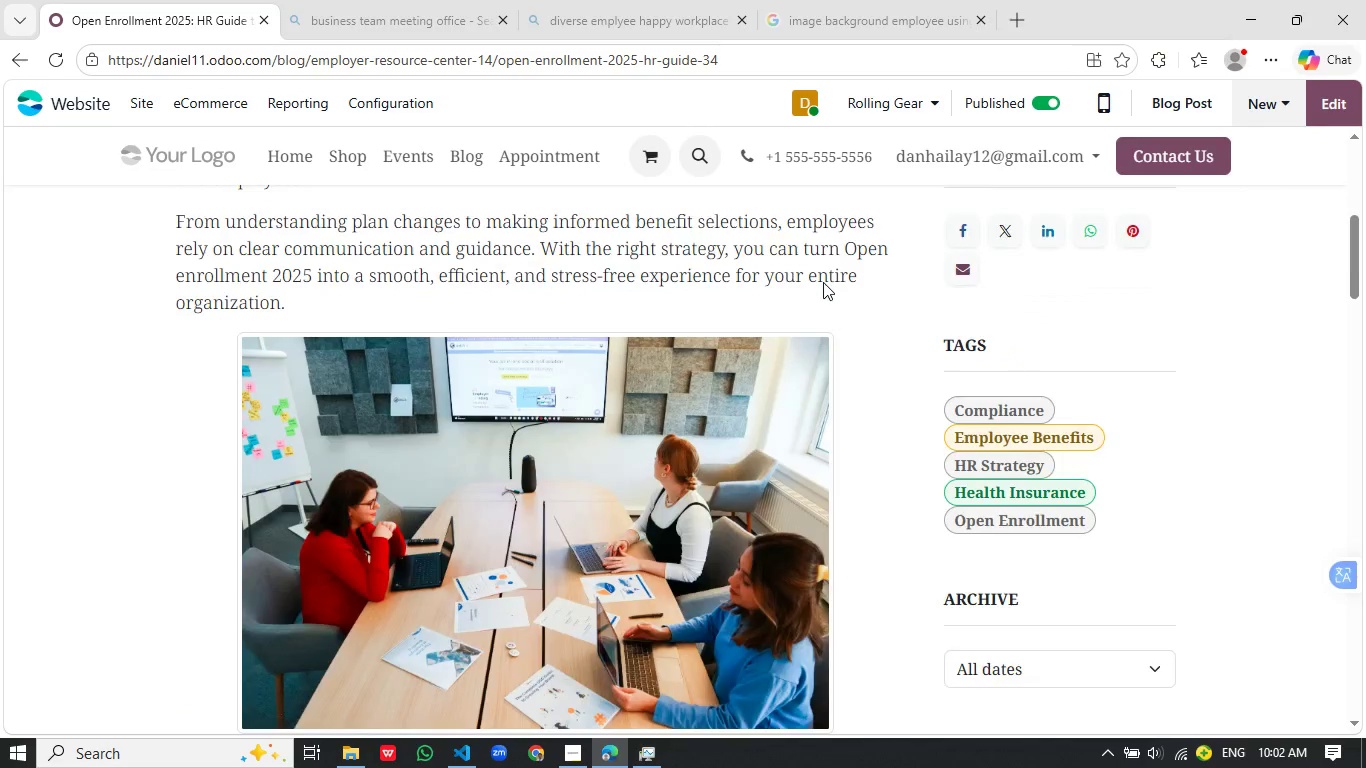 
scroll: coordinate [823, 282], scroll_direction: up, amount: 3.0
 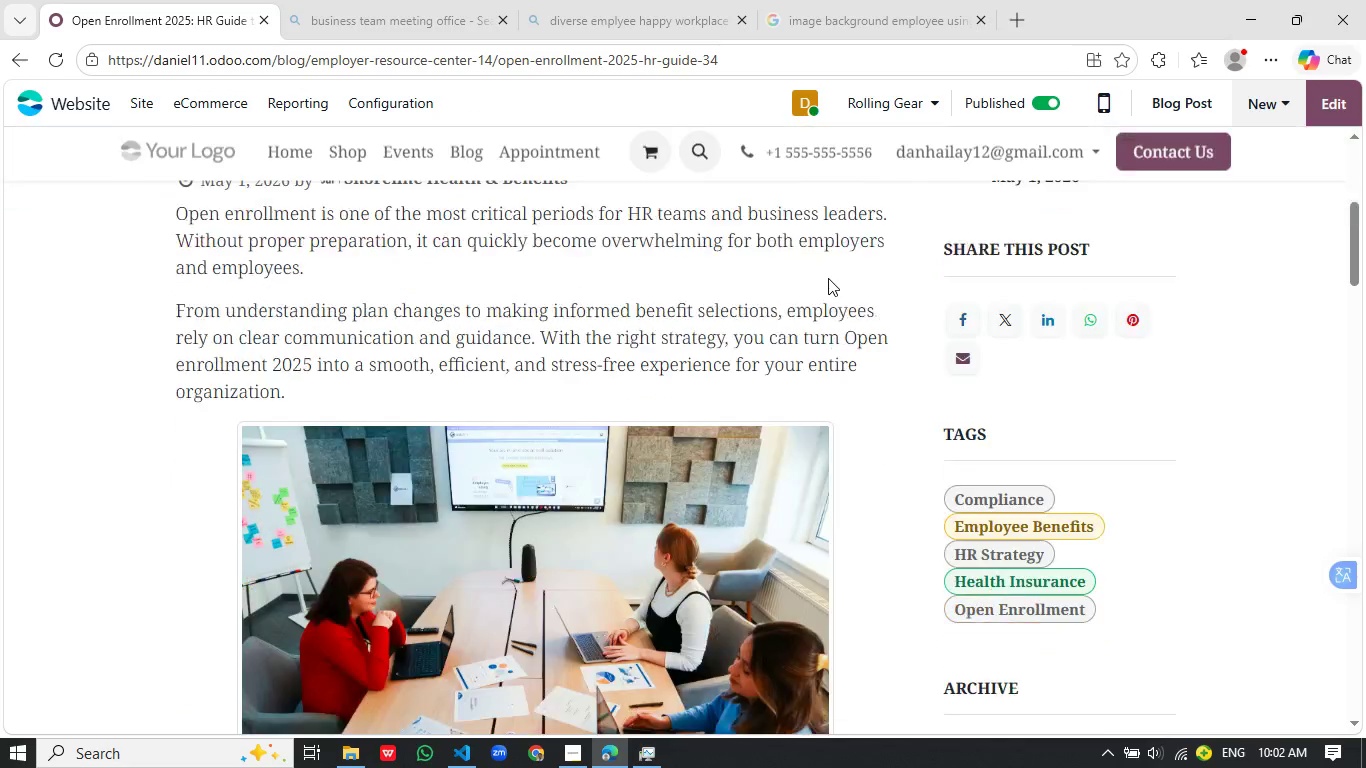 
scroll: coordinate [859, 296], scroll_direction: down, amount: 30.0
 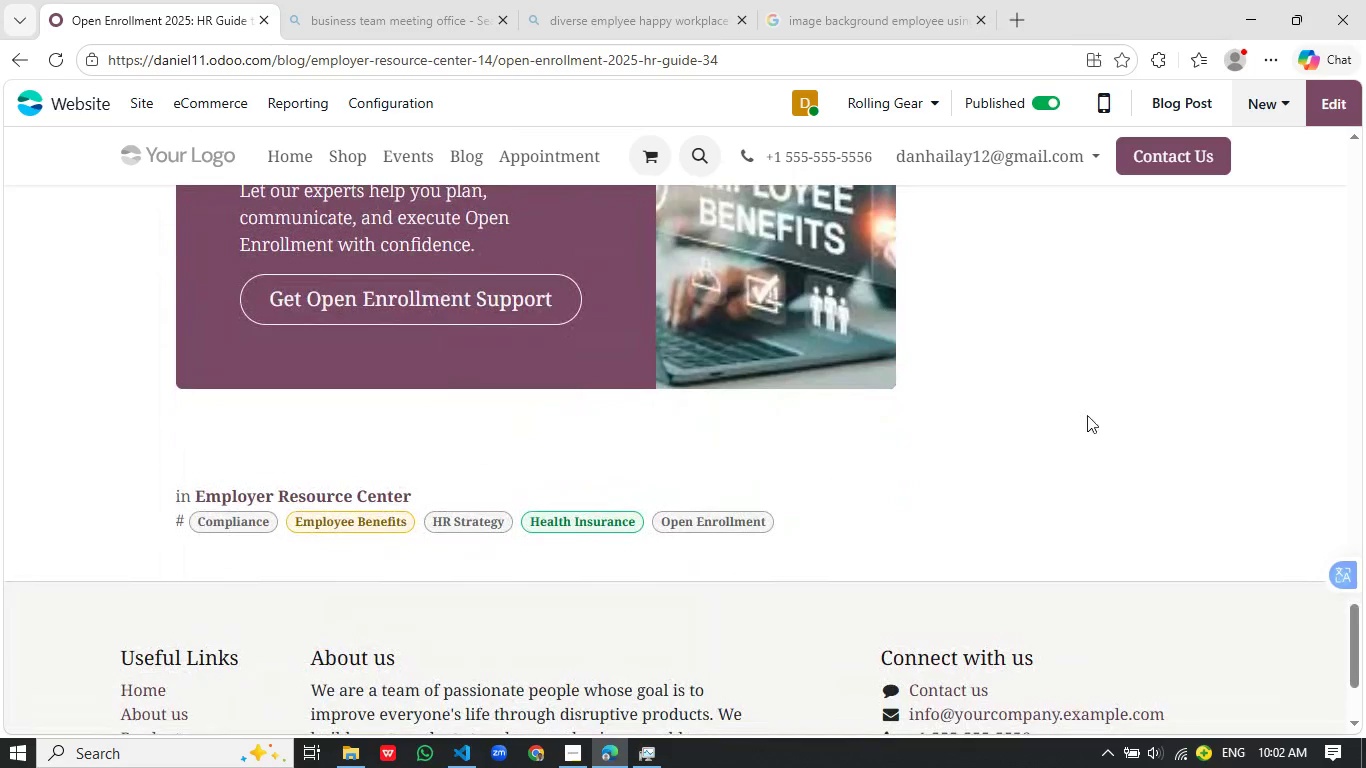 
scroll: coordinate [1200, 401], scroll_direction: up, amount: 33.0
 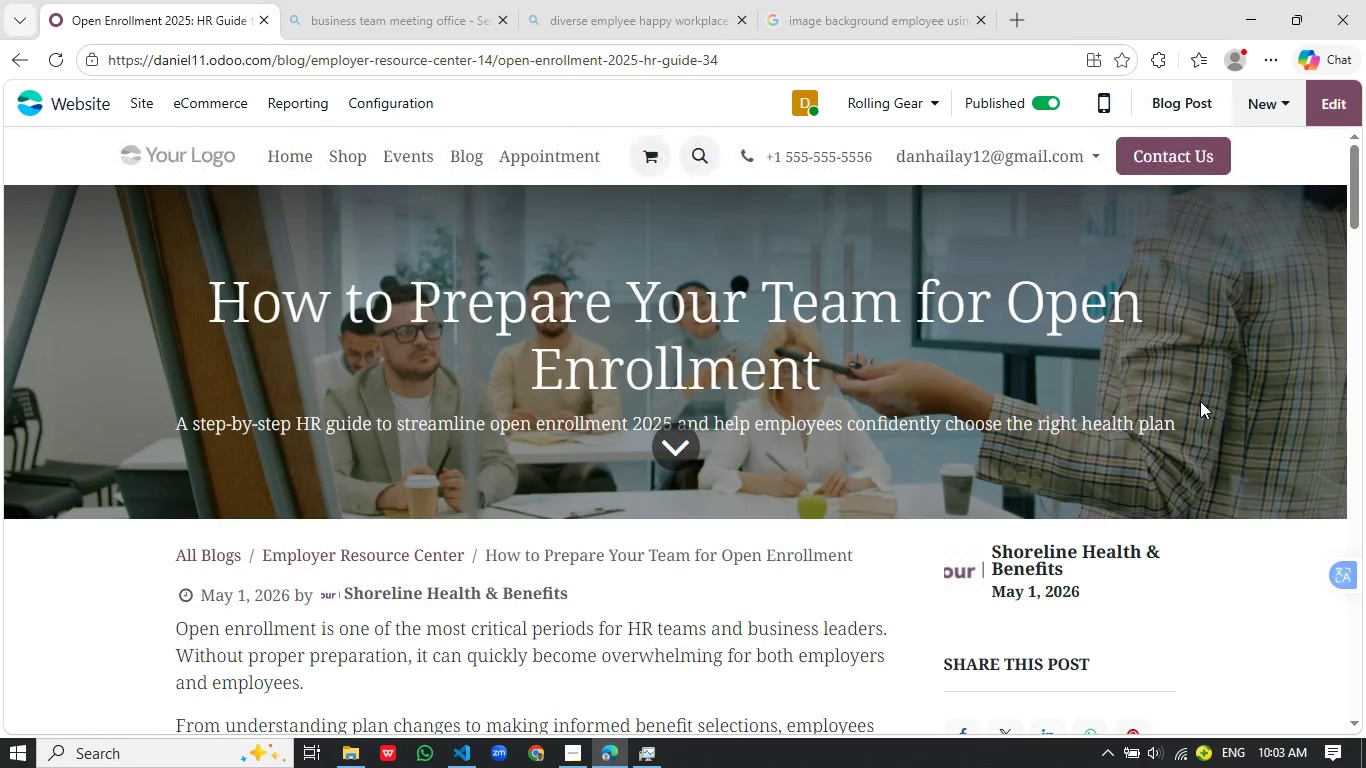 
scroll: coordinate [1200, 401], scroll_direction: down, amount: 11.0
 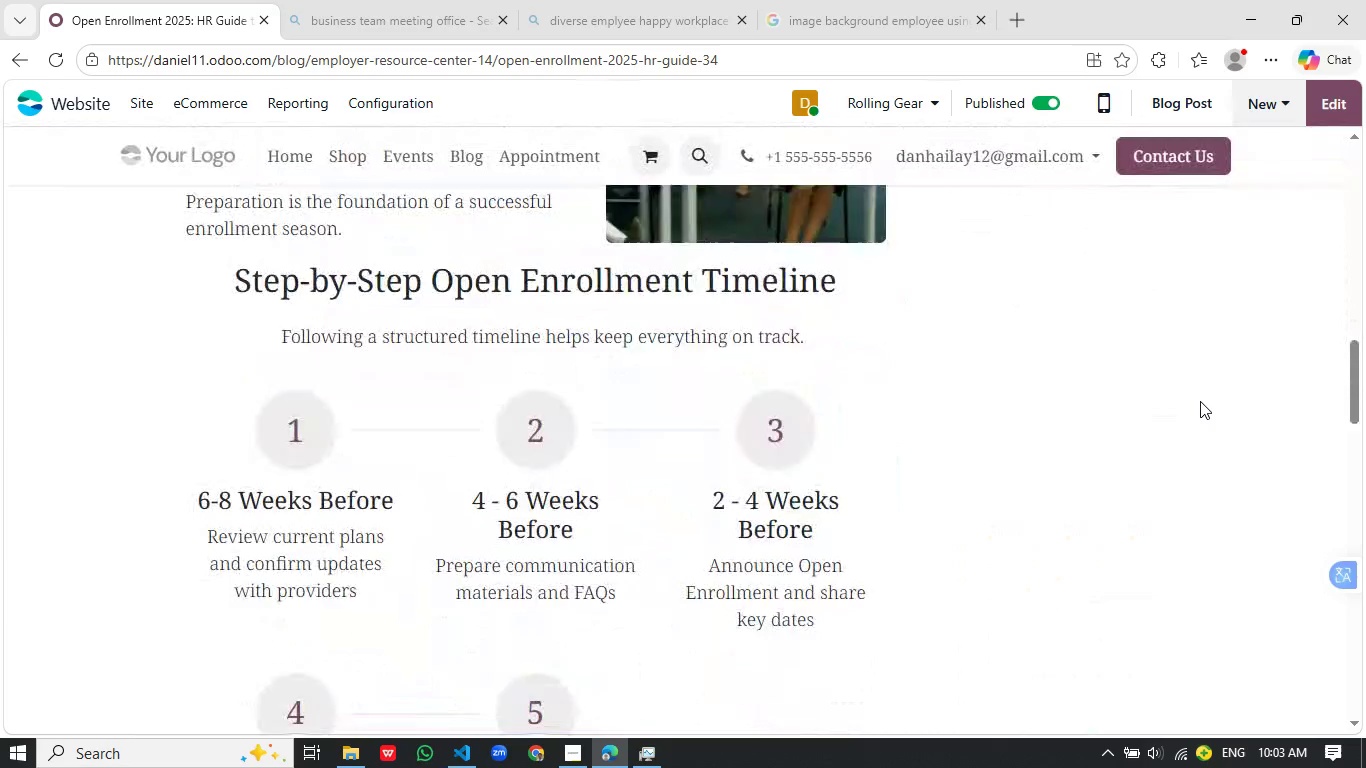 
wait(6.3)
 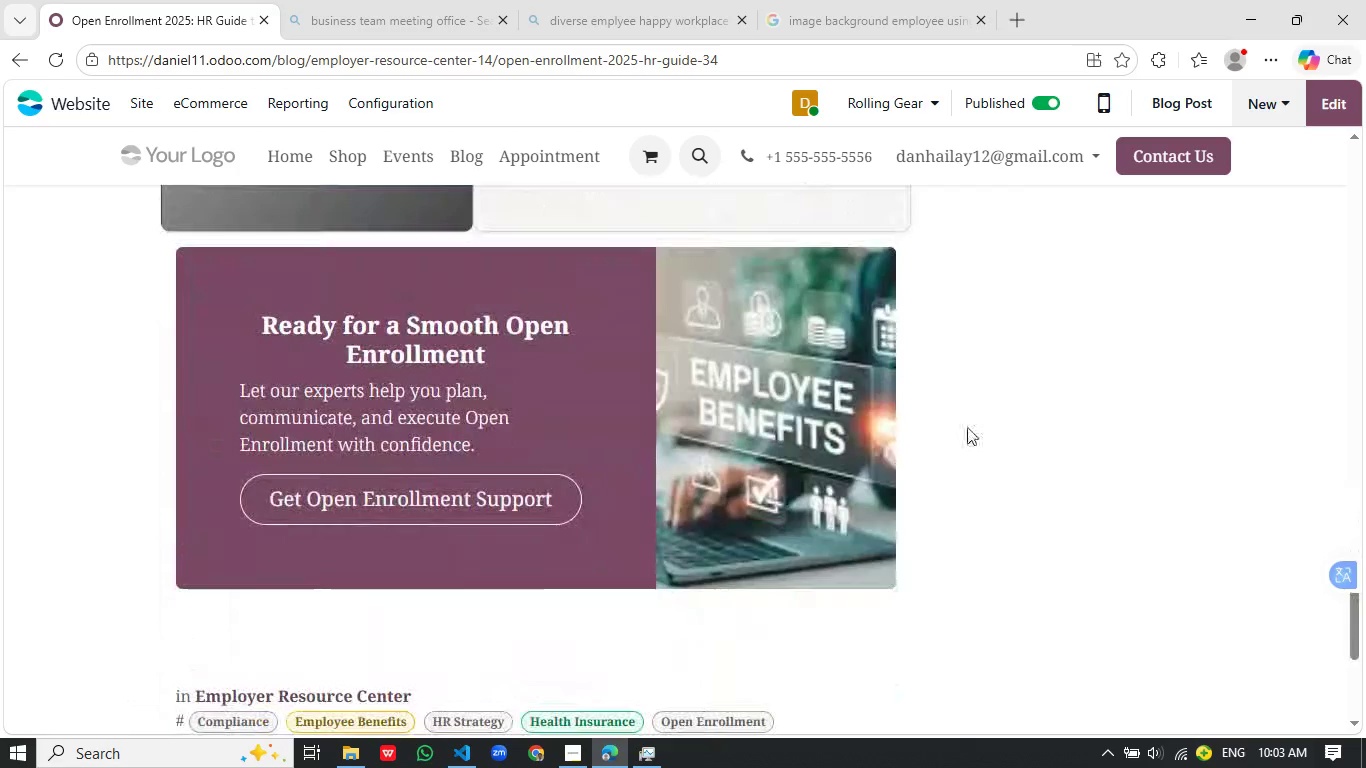 
left_click([458, 492])
 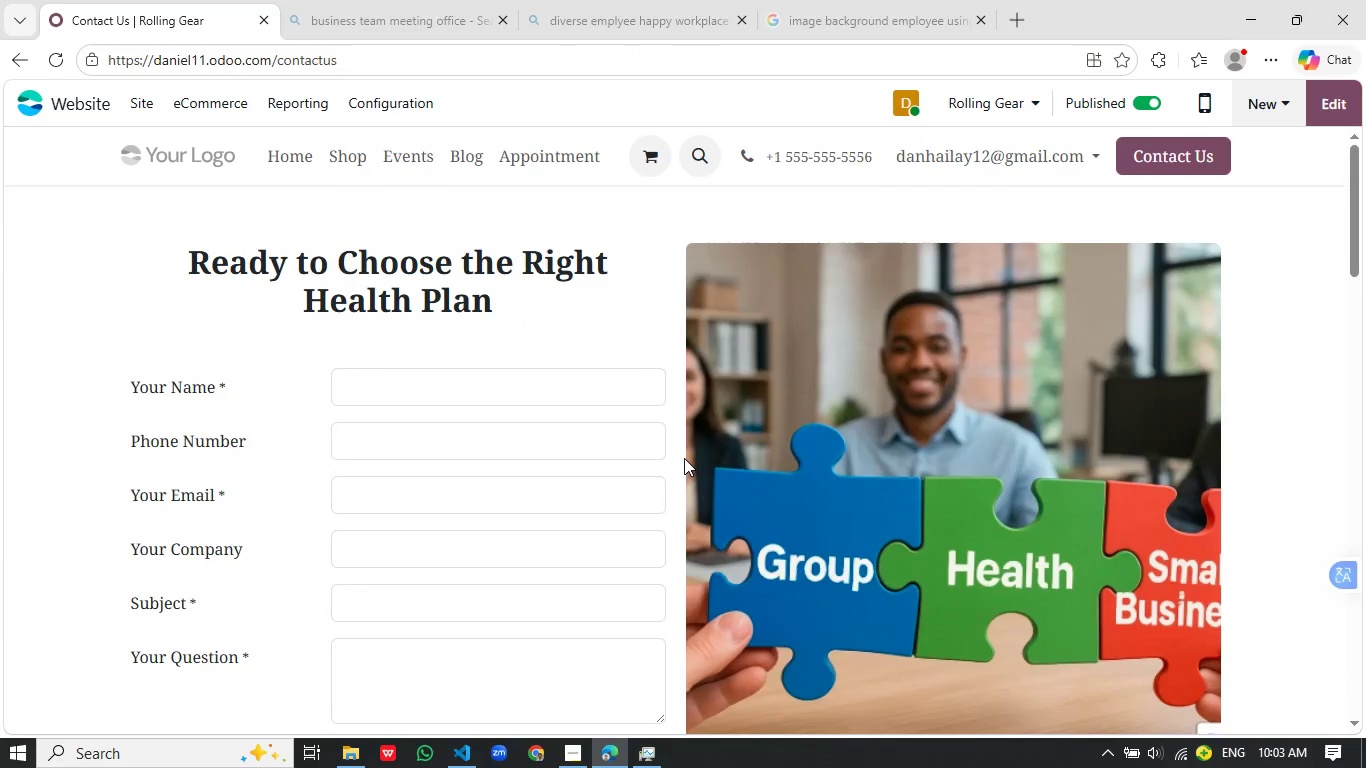 
scroll: coordinate [684, 458], scroll_direction: down, amount: 19.0
 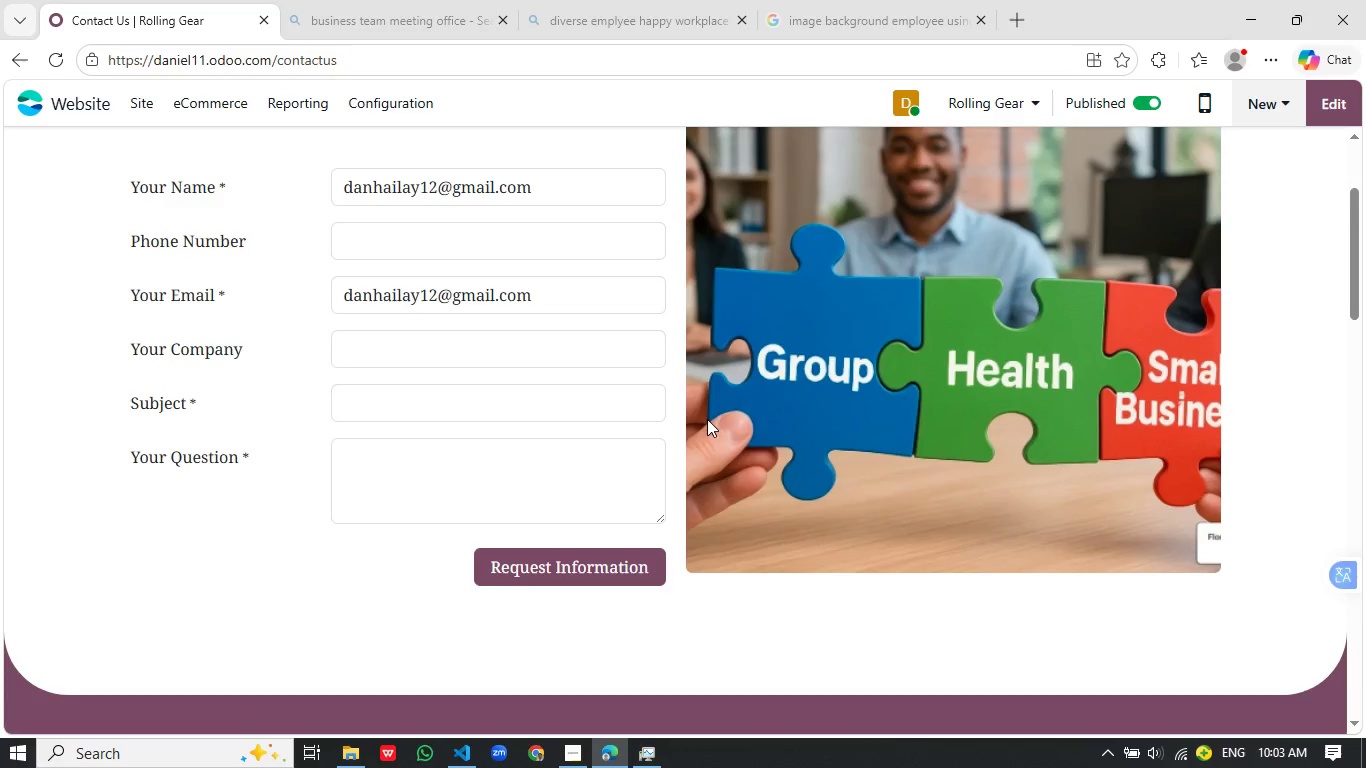 
scroll: coordinate [648, 427], scroll_direction: up, amount: 3.0
 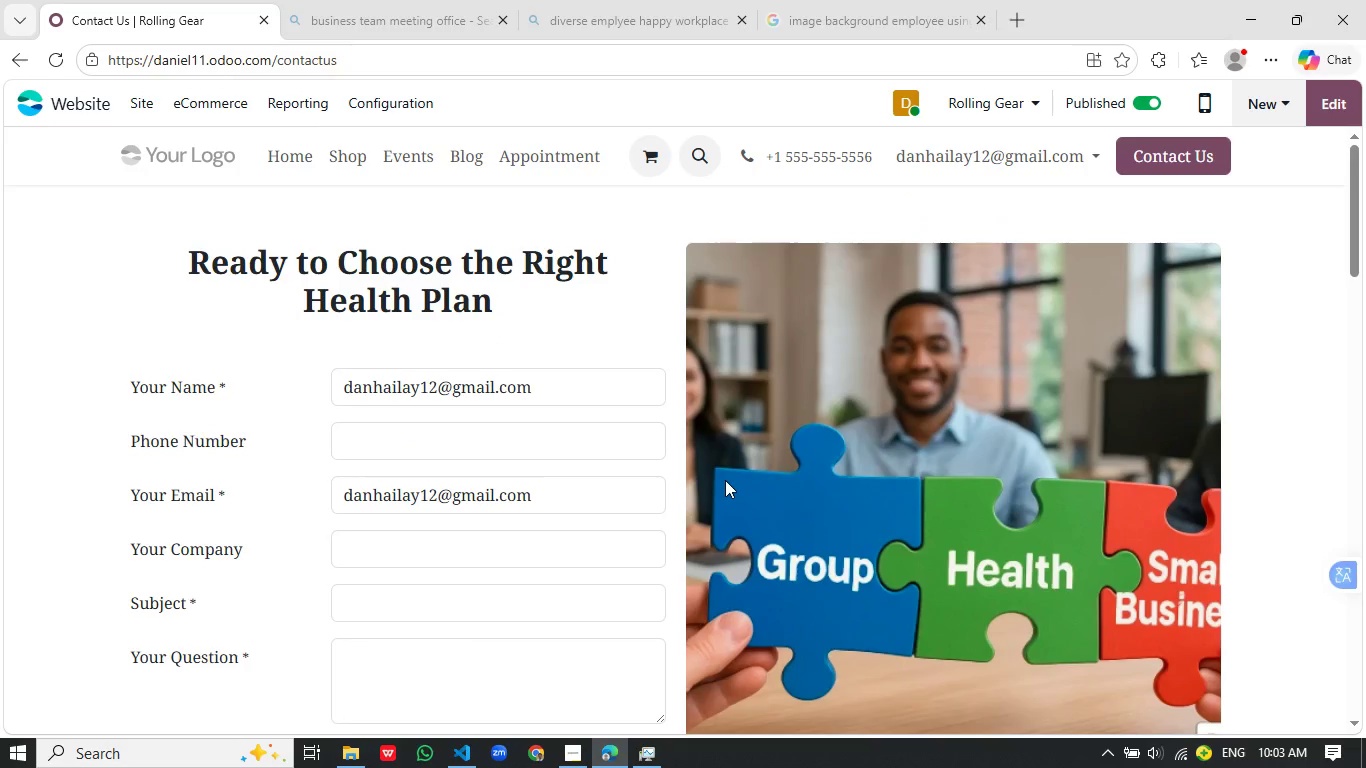 
scroll: coordinate [725, 480], scroll_direction: down, amount: 1.0
 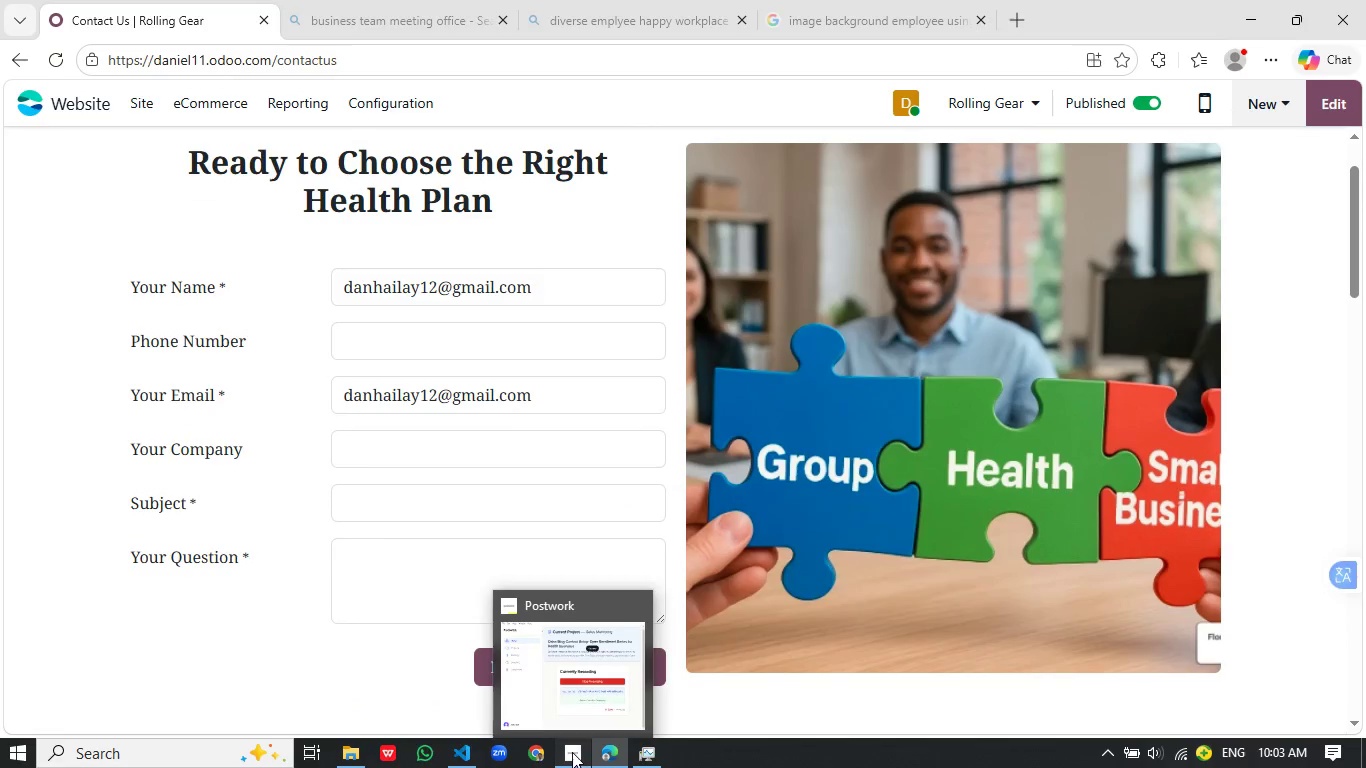 
left_click([572, 752])